 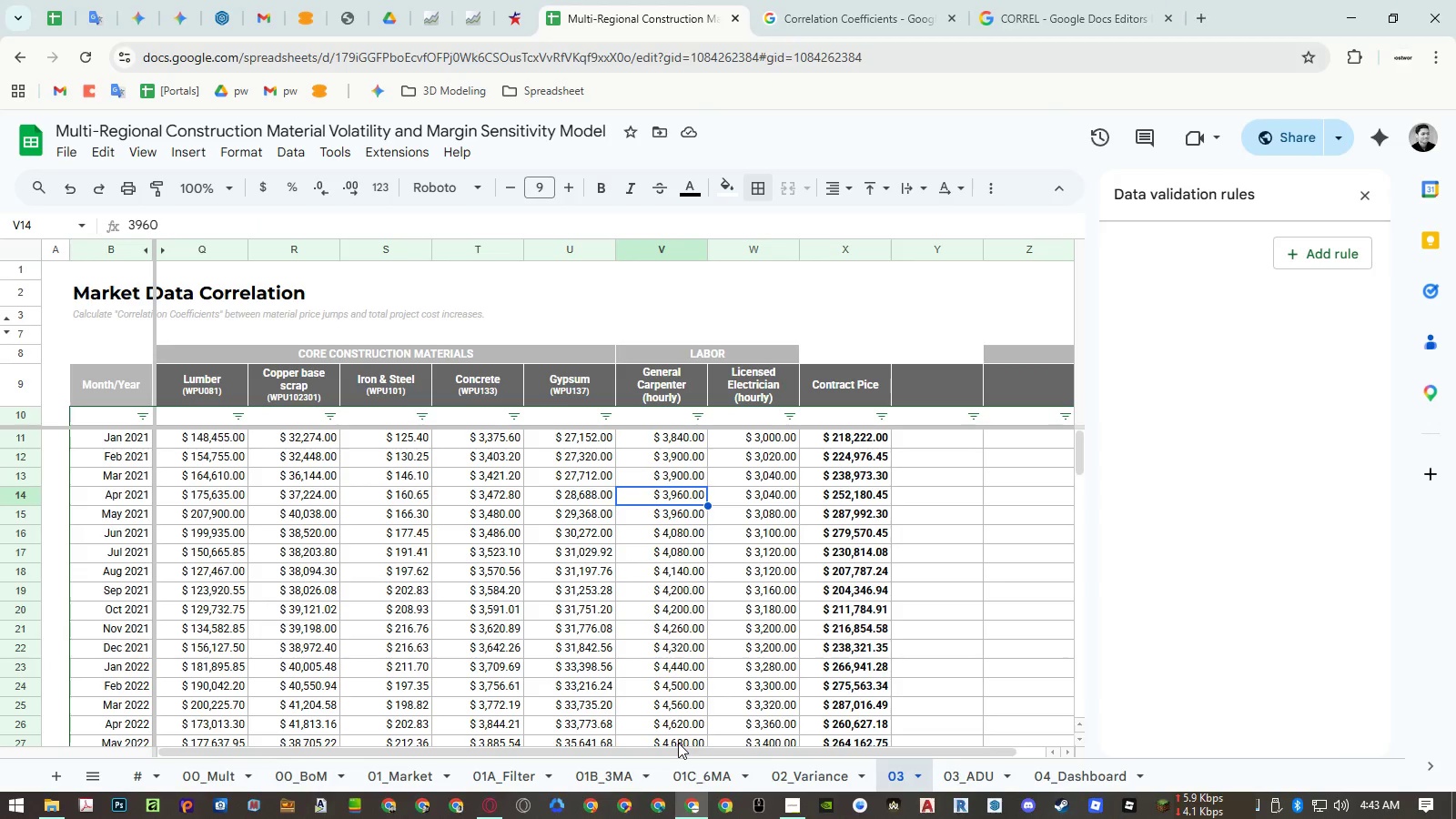 
left_click([387, 774])
 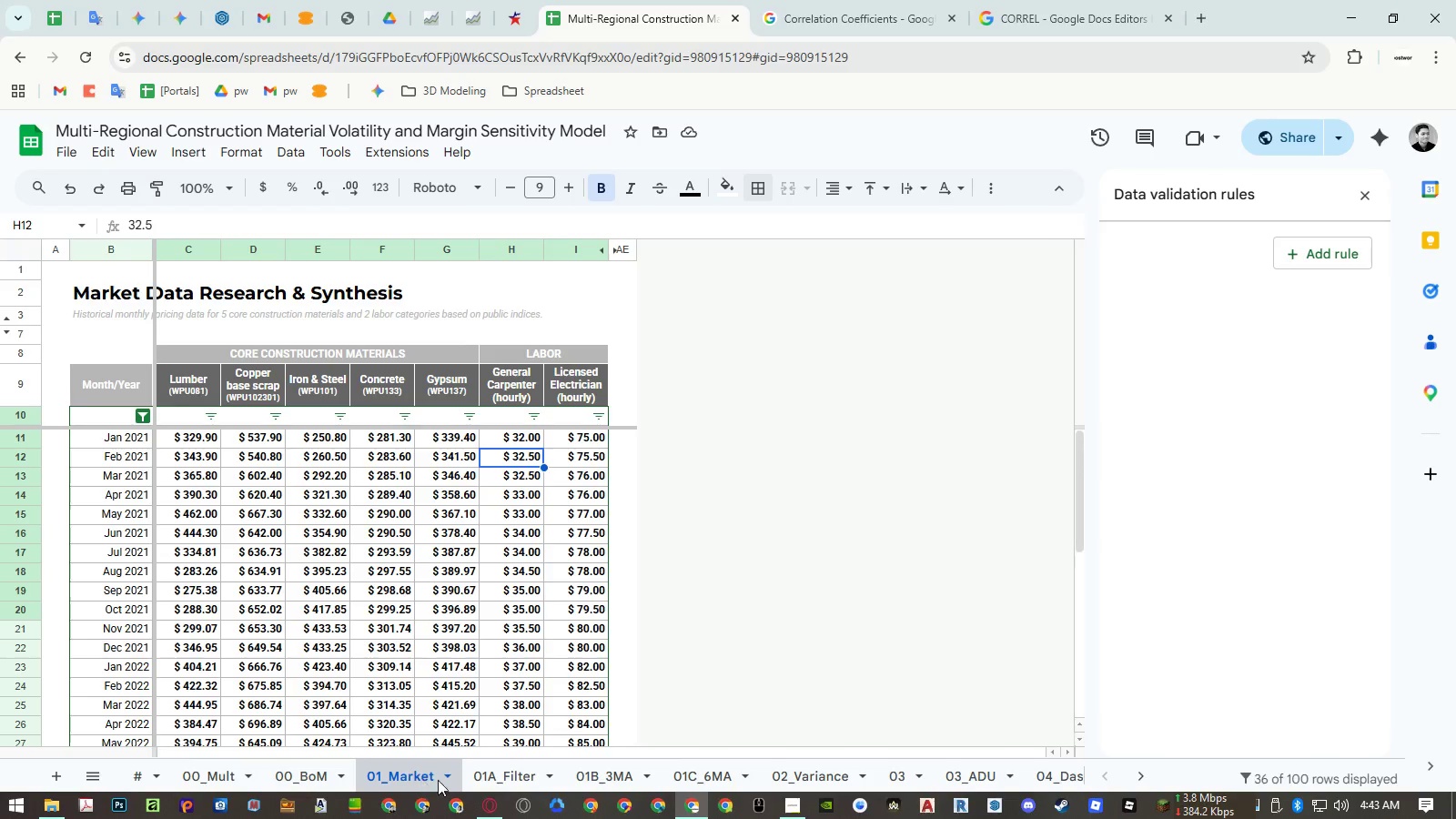 
left_click([447, 780])
 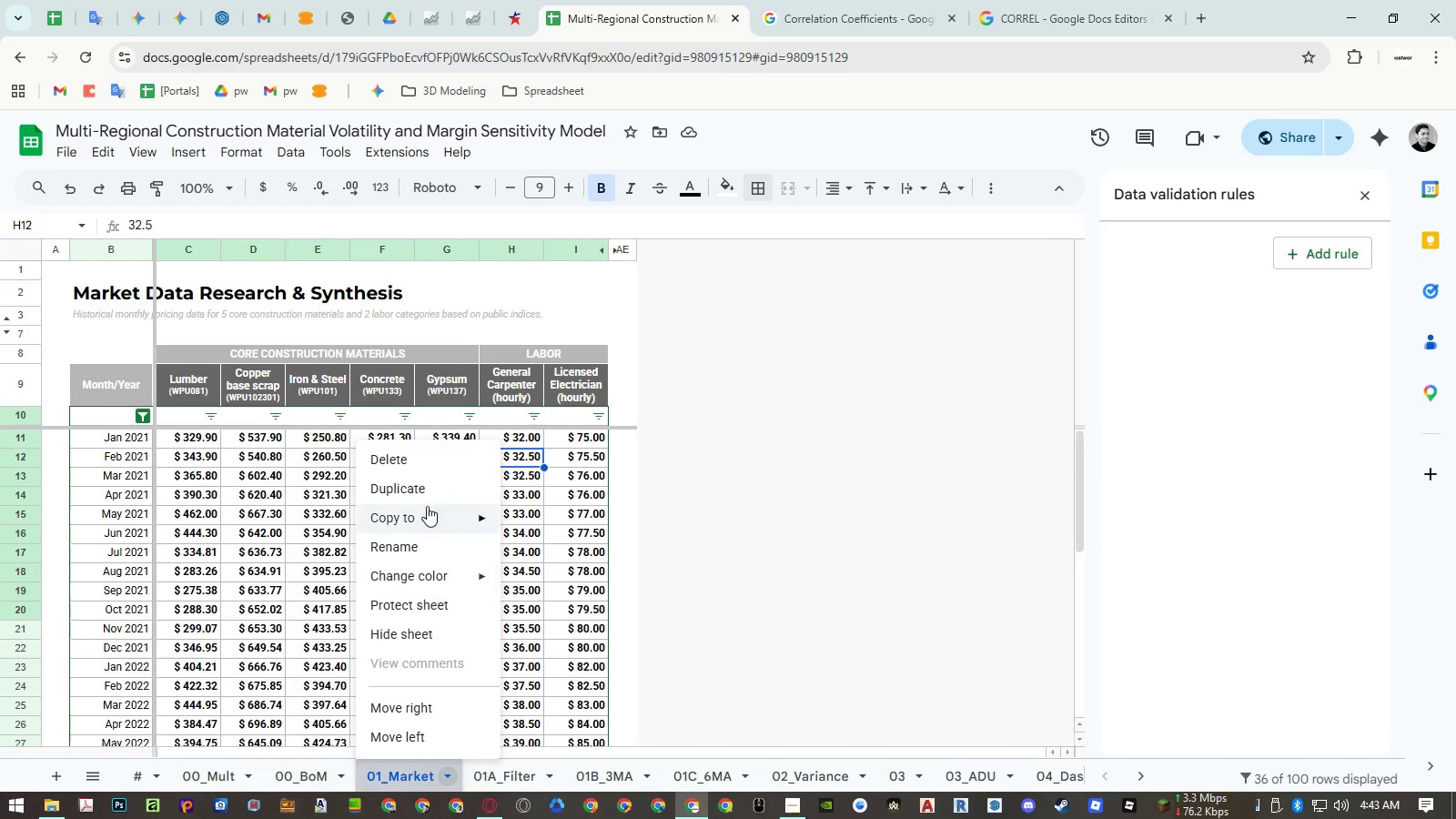 
left_click([425, 491])
 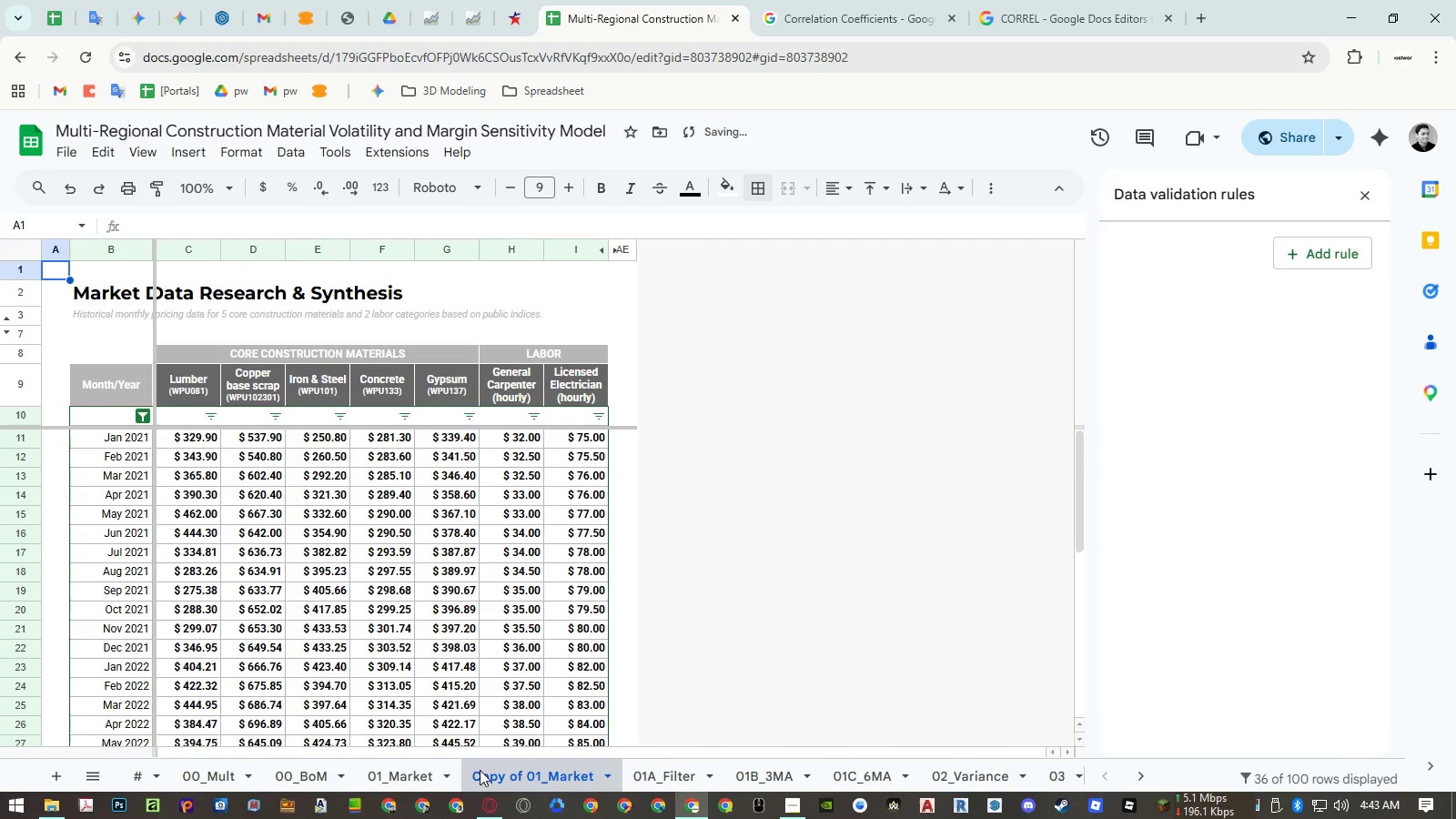 
double_click([497, 772])
 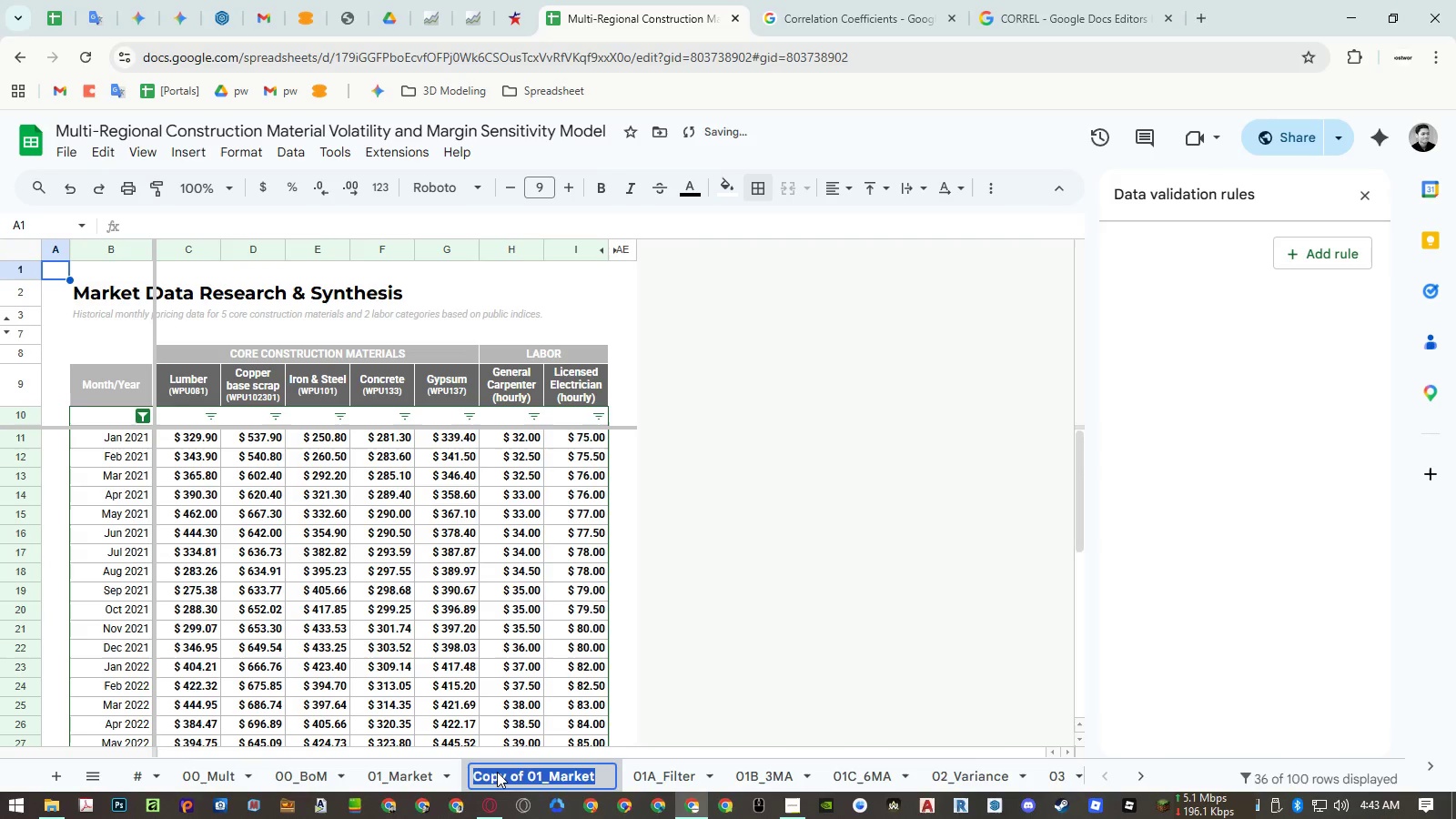 
key(NumpadSubtract)
 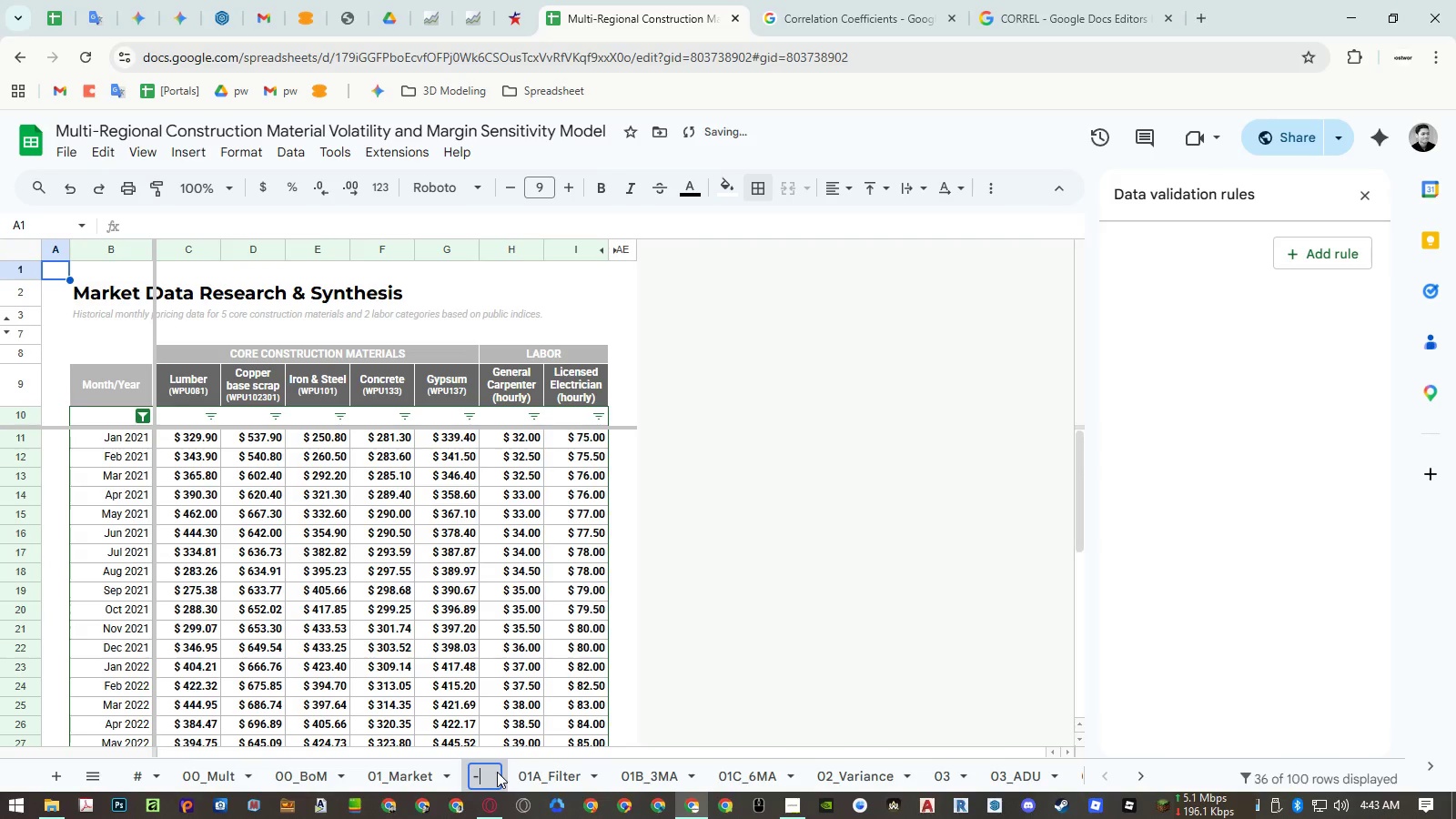 
key(NumpadSubtract)
 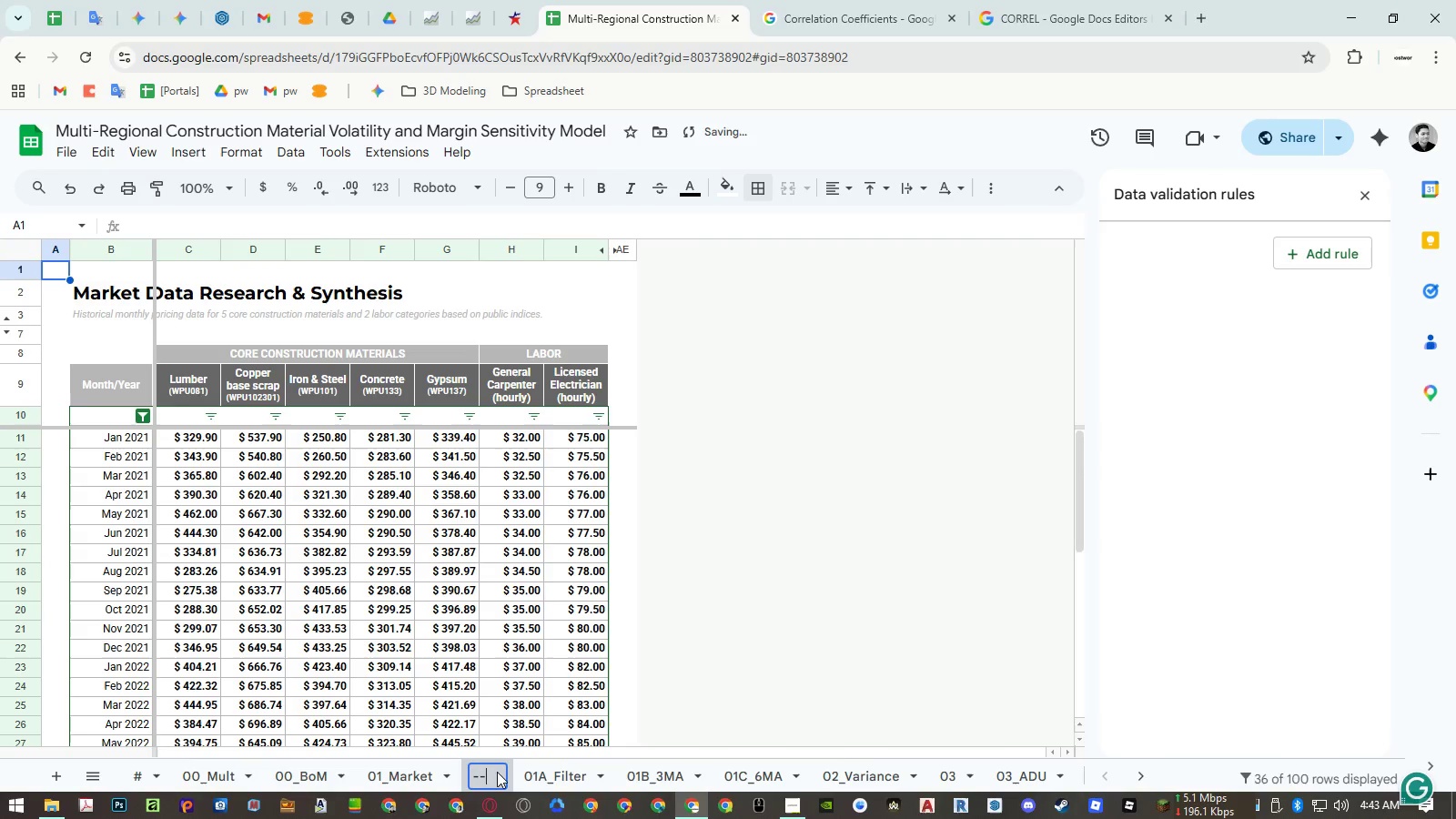 
key(NumpadSubtract)
 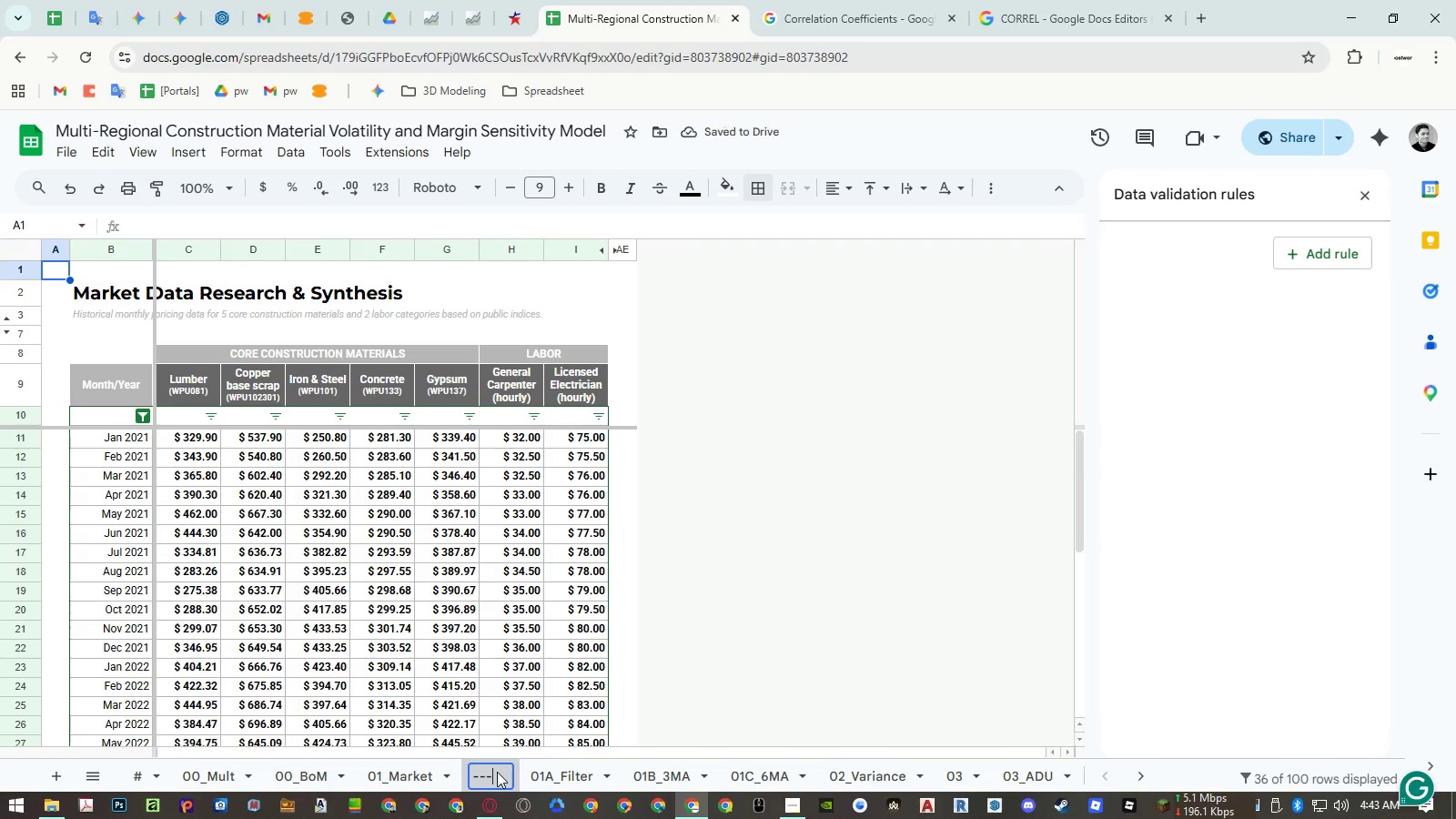 
key(NumpadEnter)
 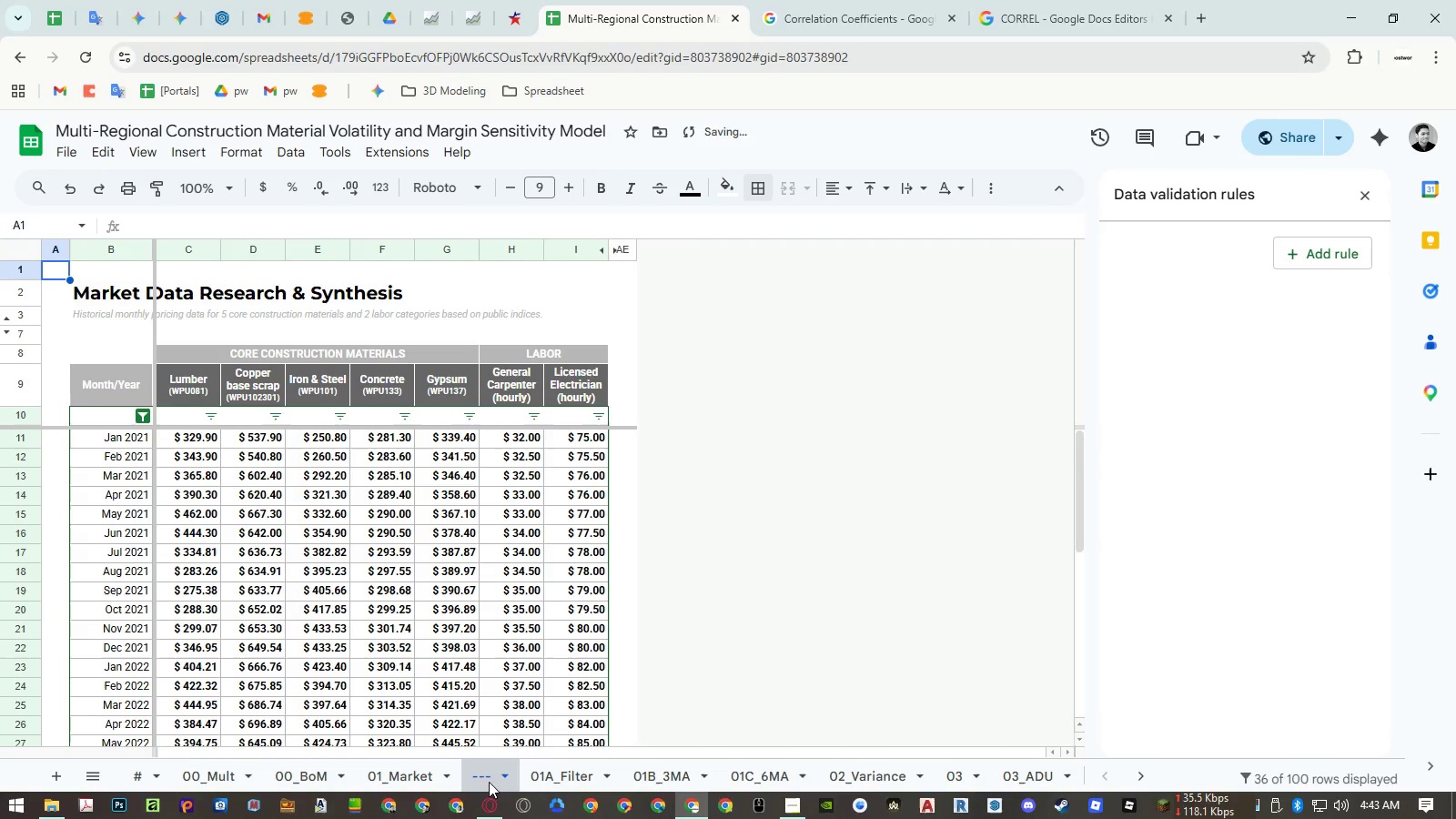 
left_click_drag(start_coordinate=[490, 772], to_coordinate=[882, 783])
 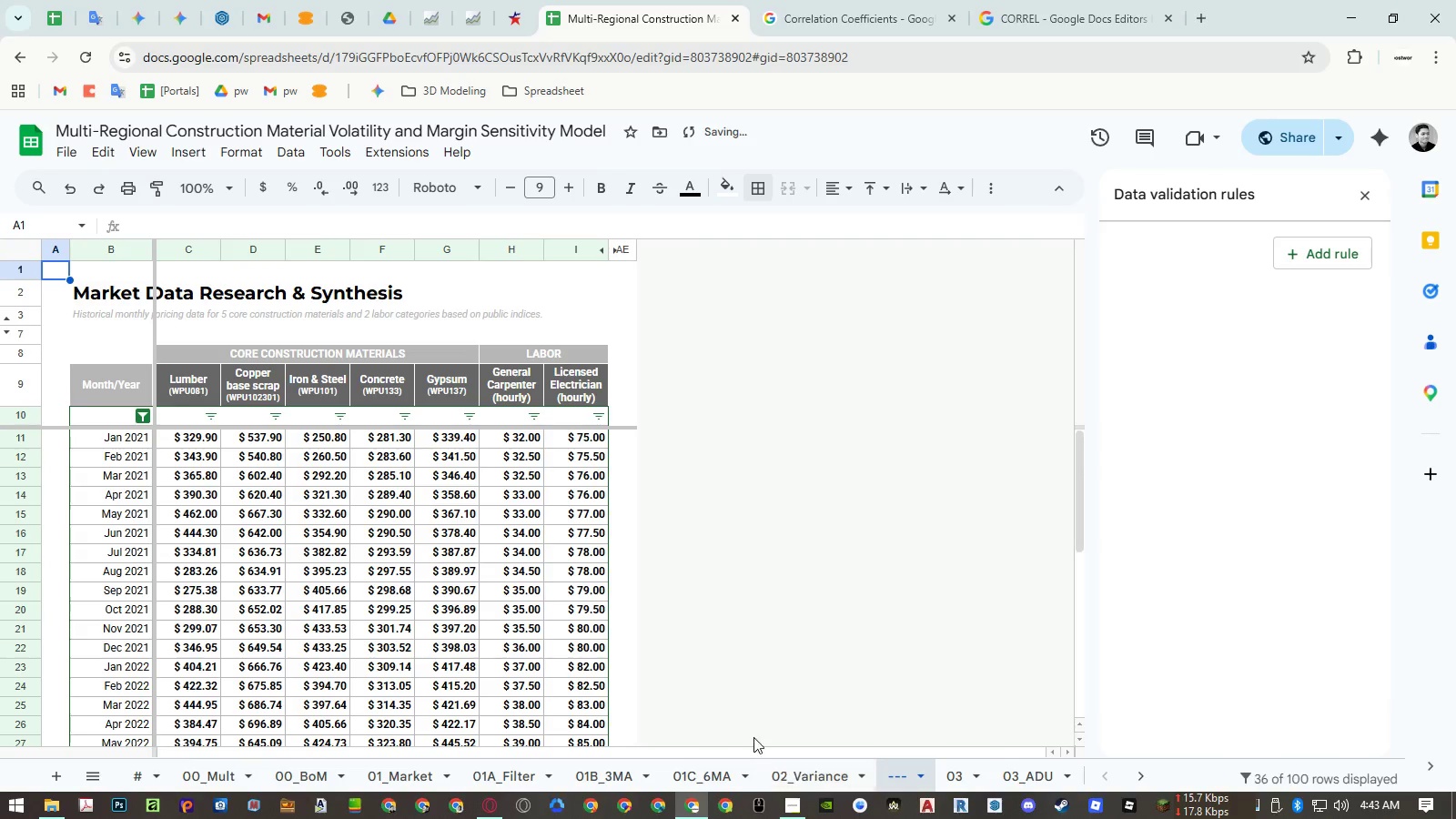 
hold_key(key=ShiftLeft, duration=0.34)
 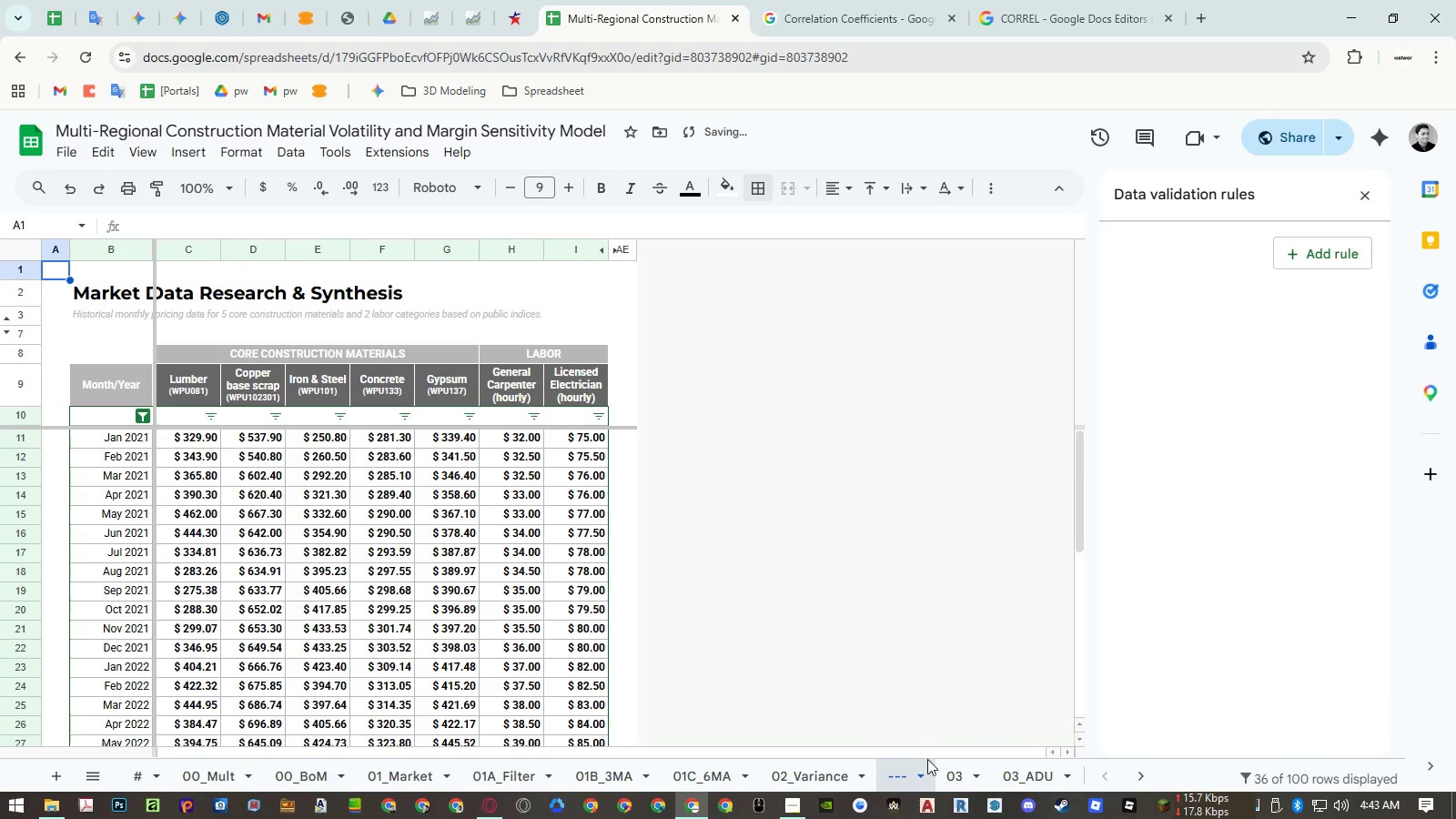 
left_click([953, 771])
 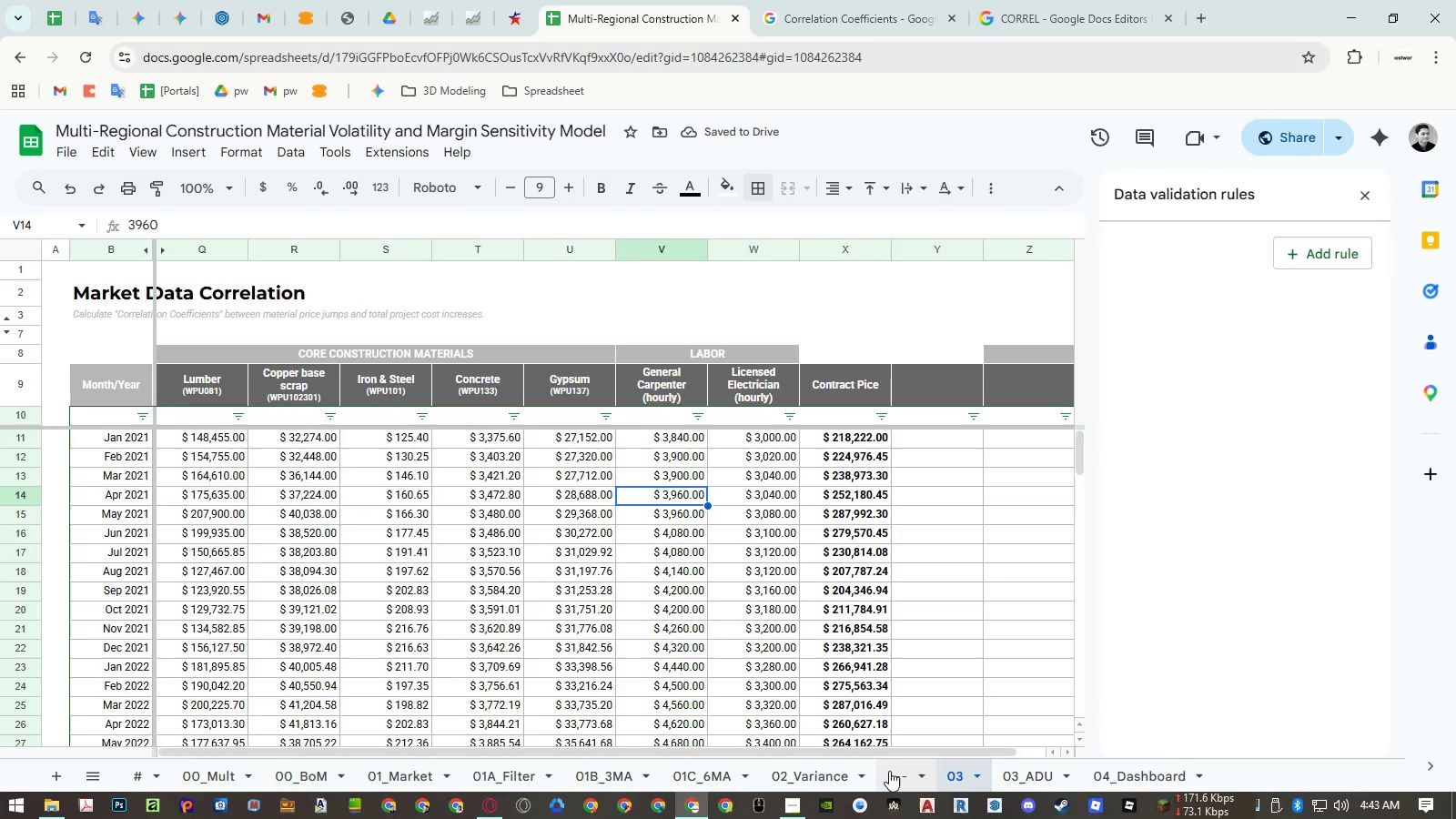 
hold_key(key=ShiftLeft, duration=0.45)
scroll: coordinate [885, 777], scroll_direction: down, amount: 6.0
 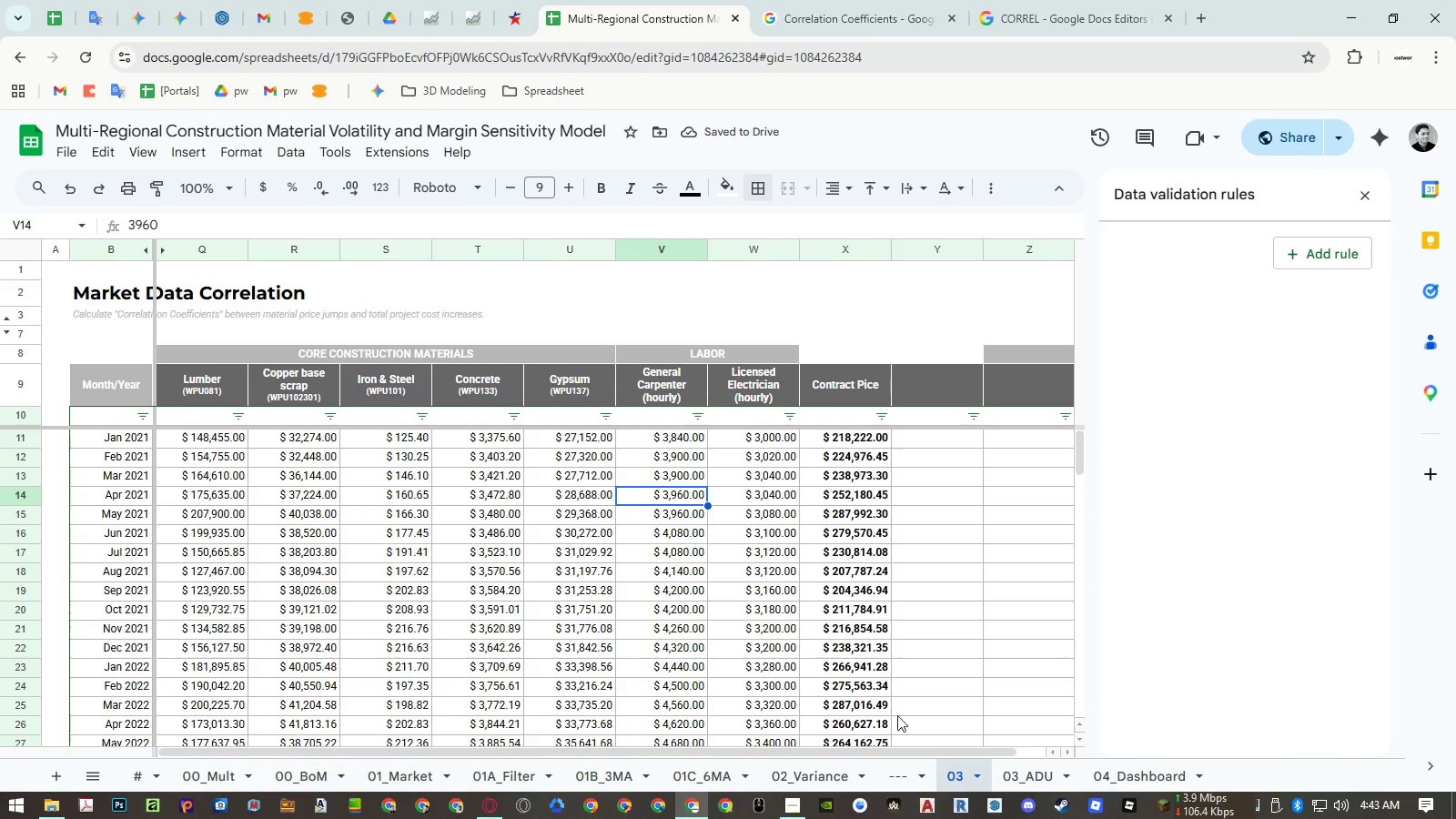 
left_click([1020, 774])
 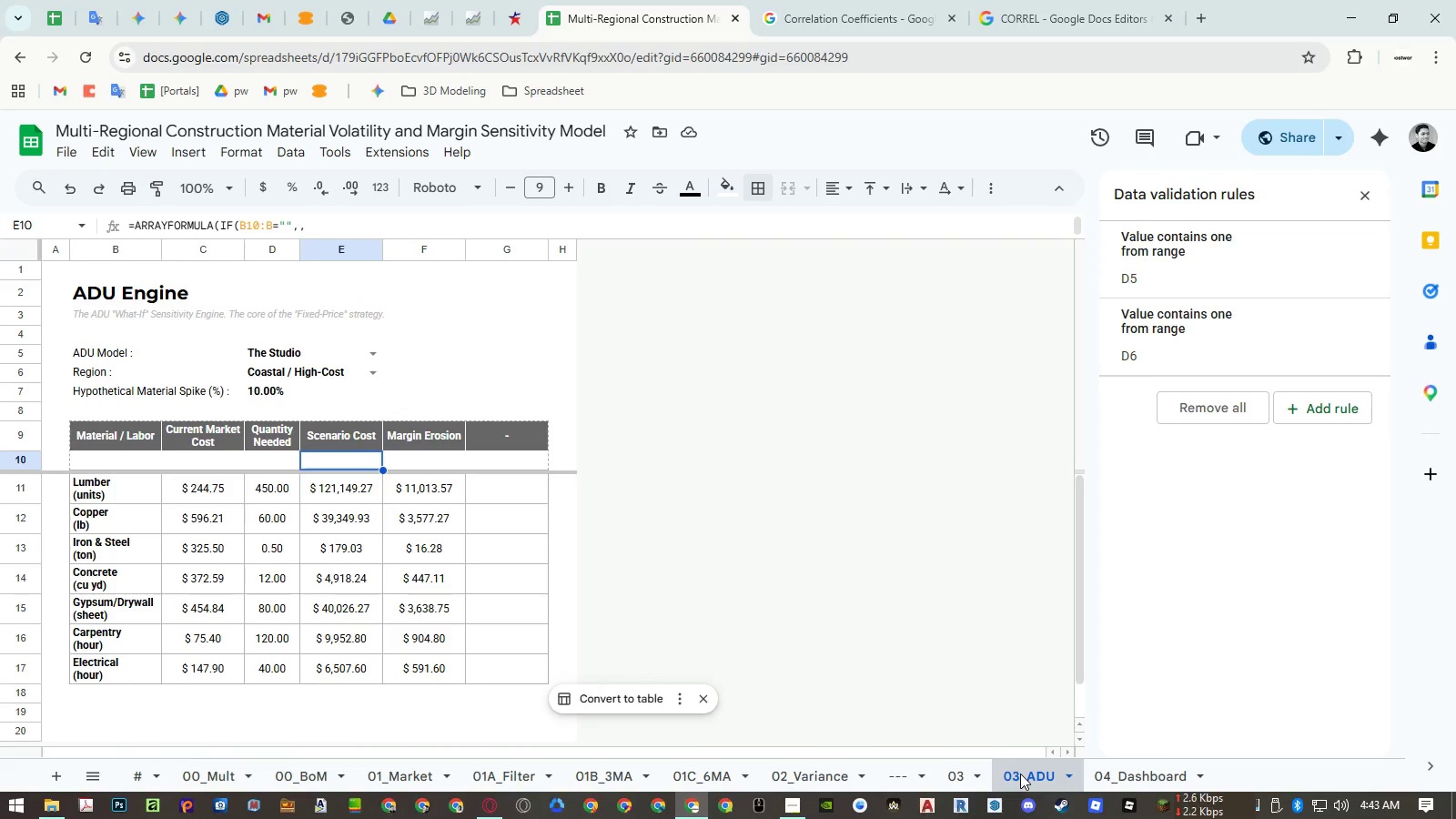 
wait(7.08)
 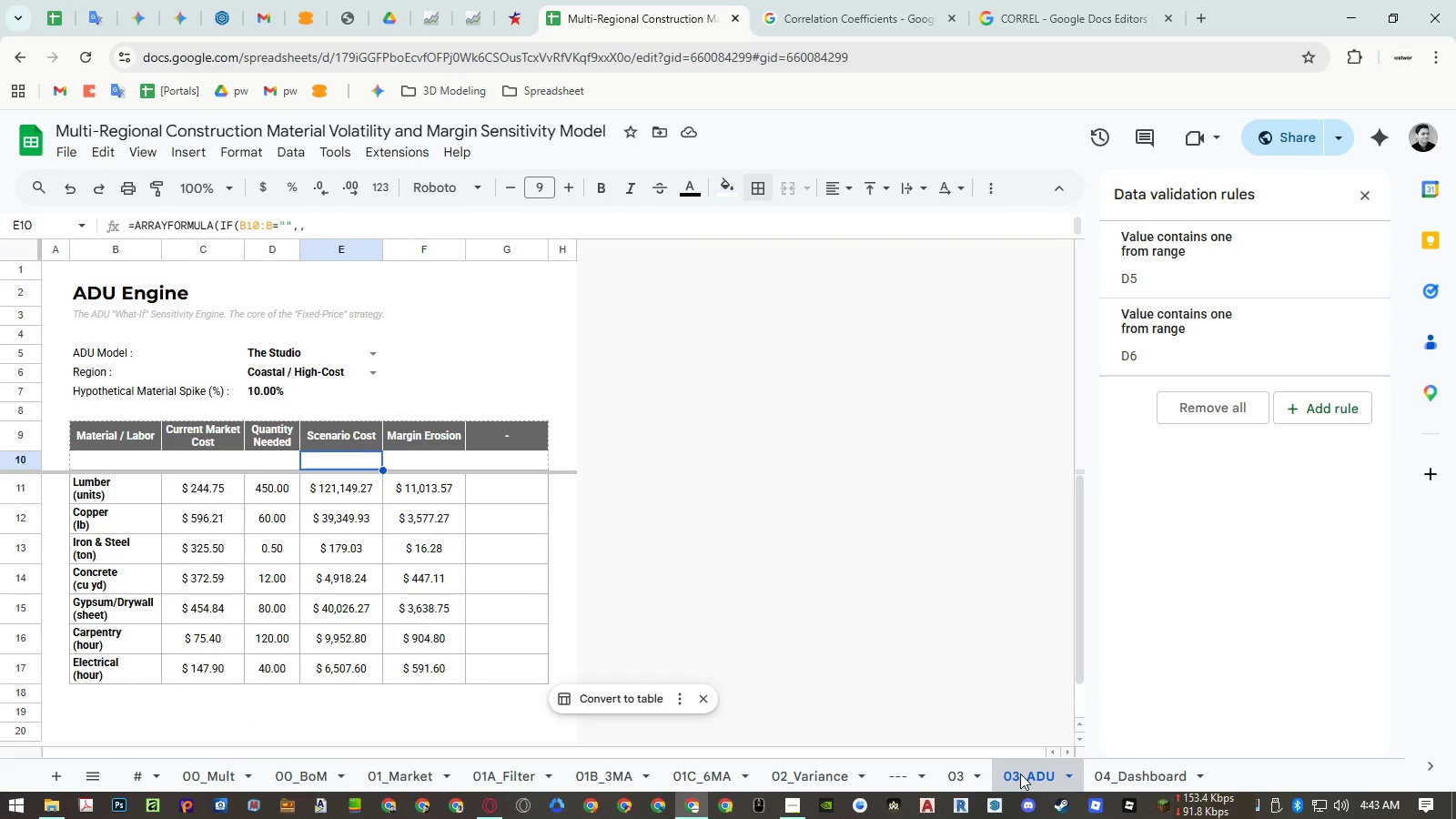 
left_click([232, 490])
 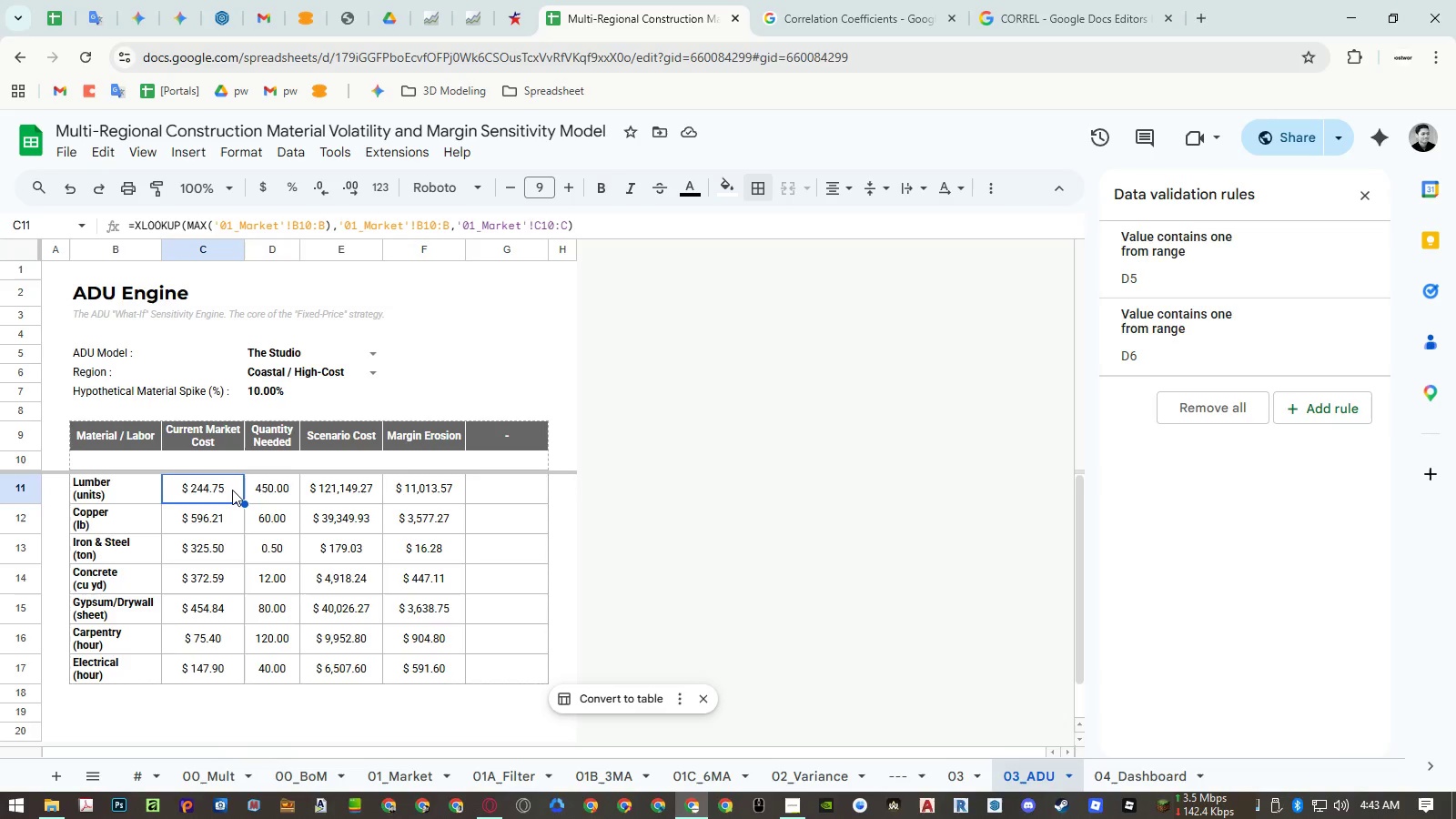 
double_click([232, 490])
 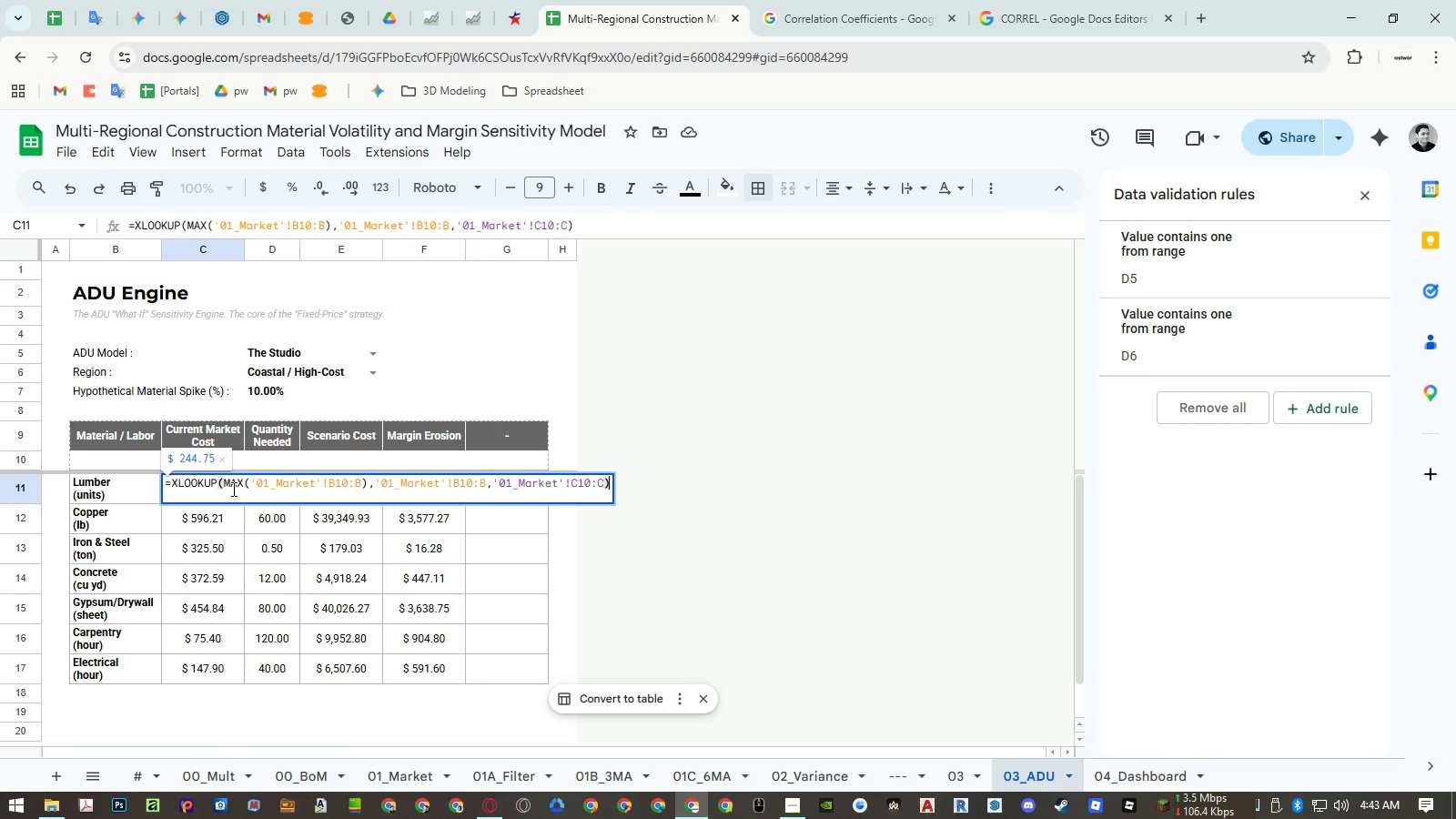 
key(Escape)
 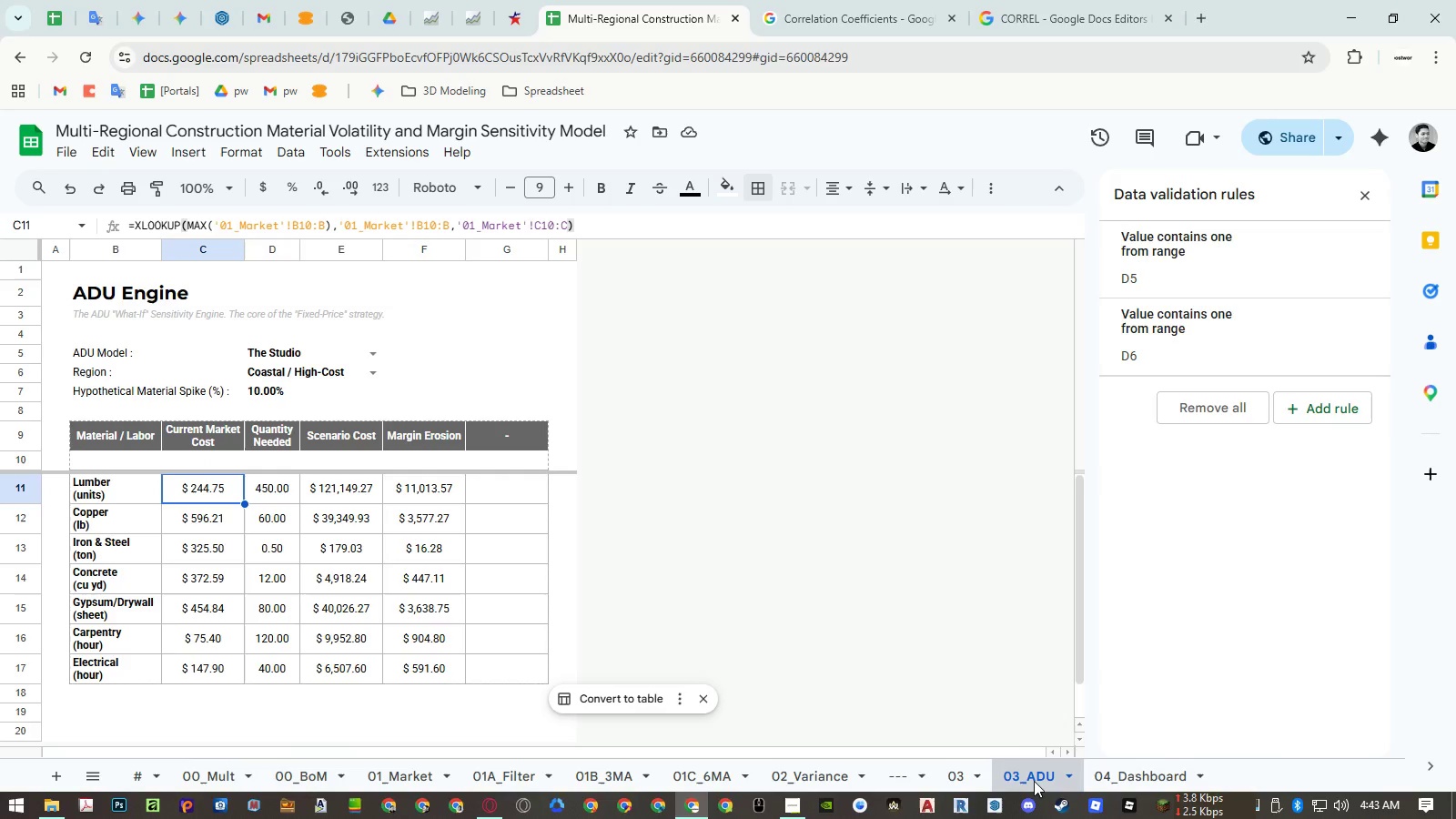 
double_click([1035, 781])
 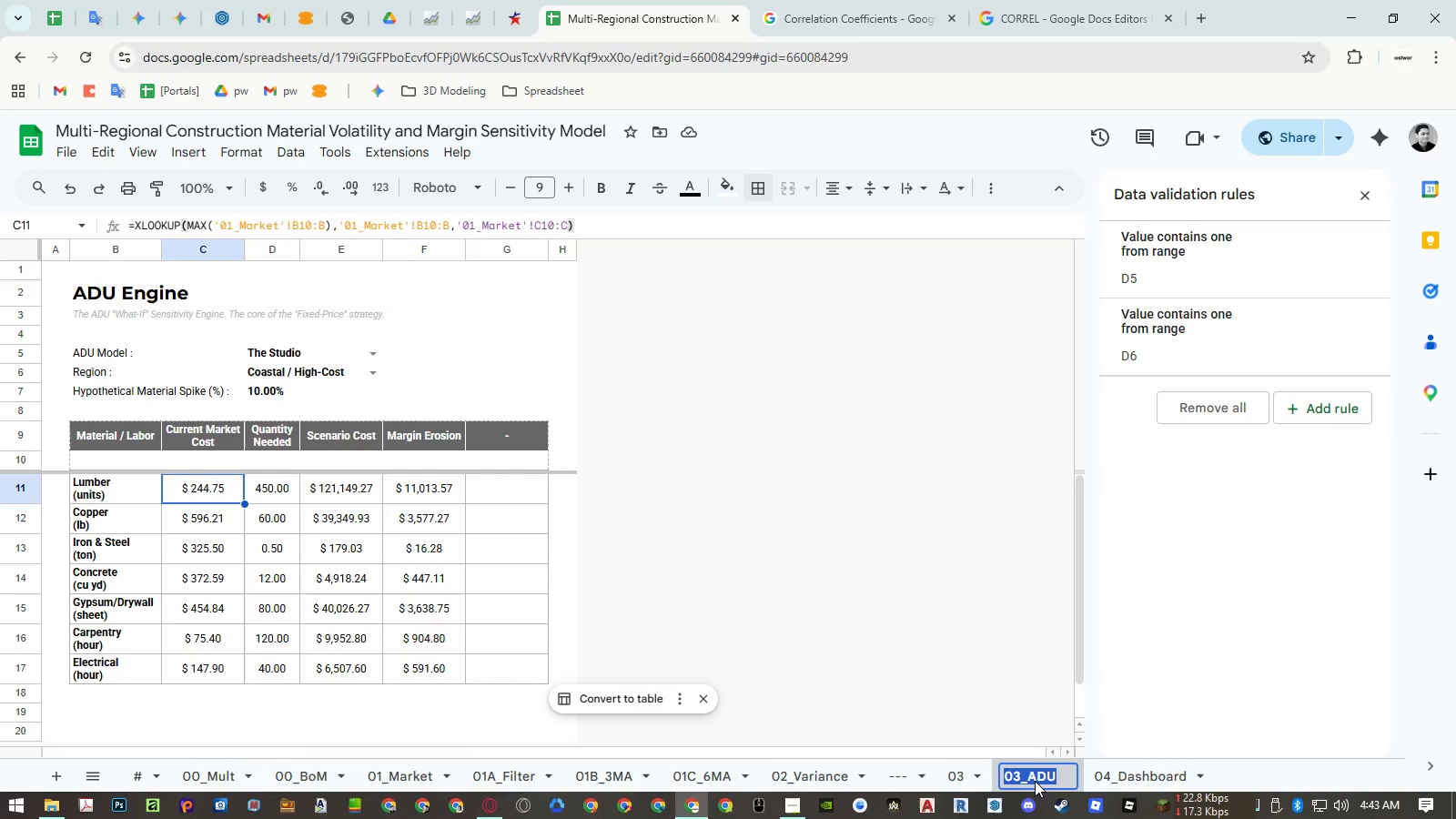 
key(Control+ControlLeft)
 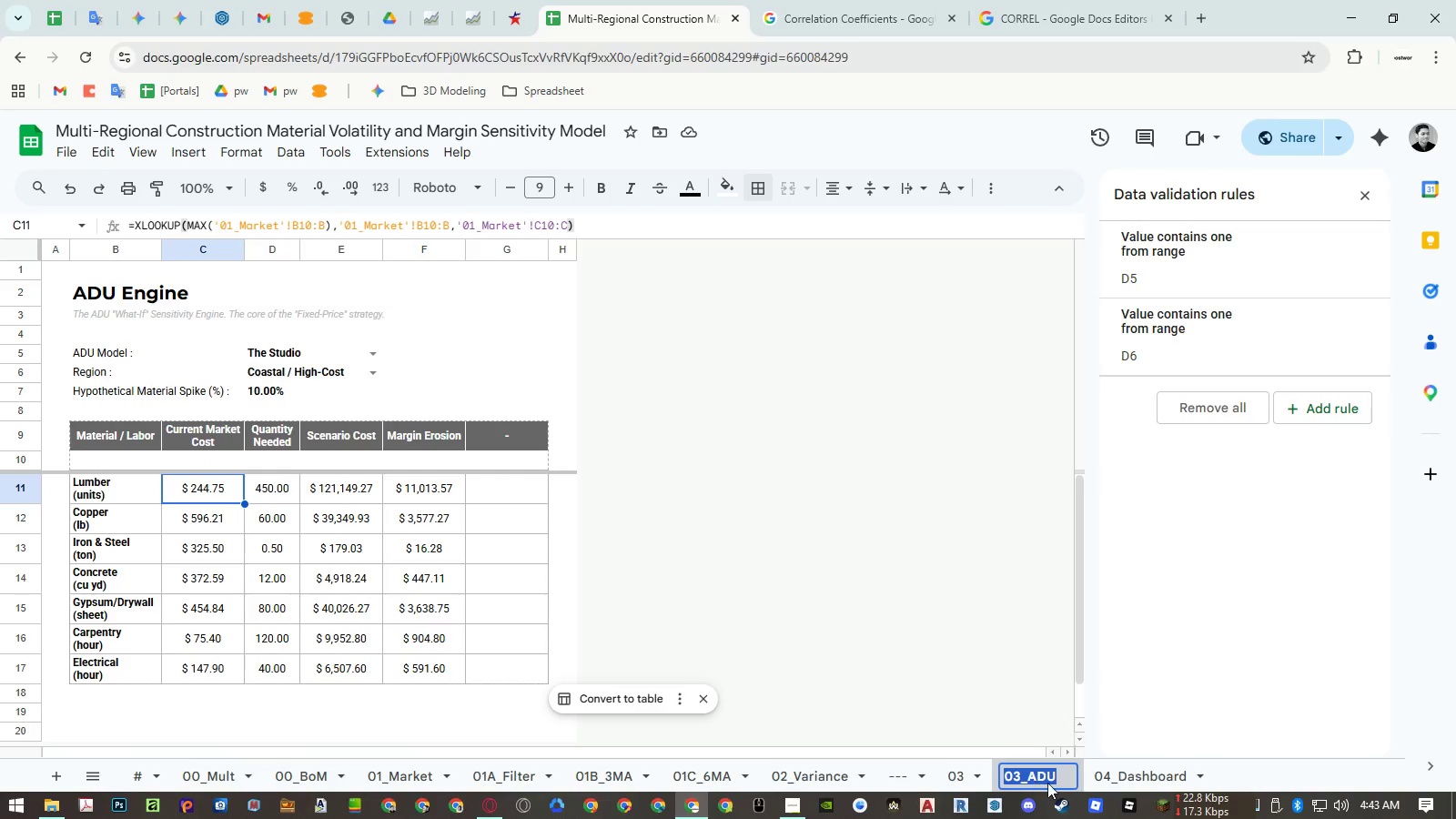 
key(Control+C)
 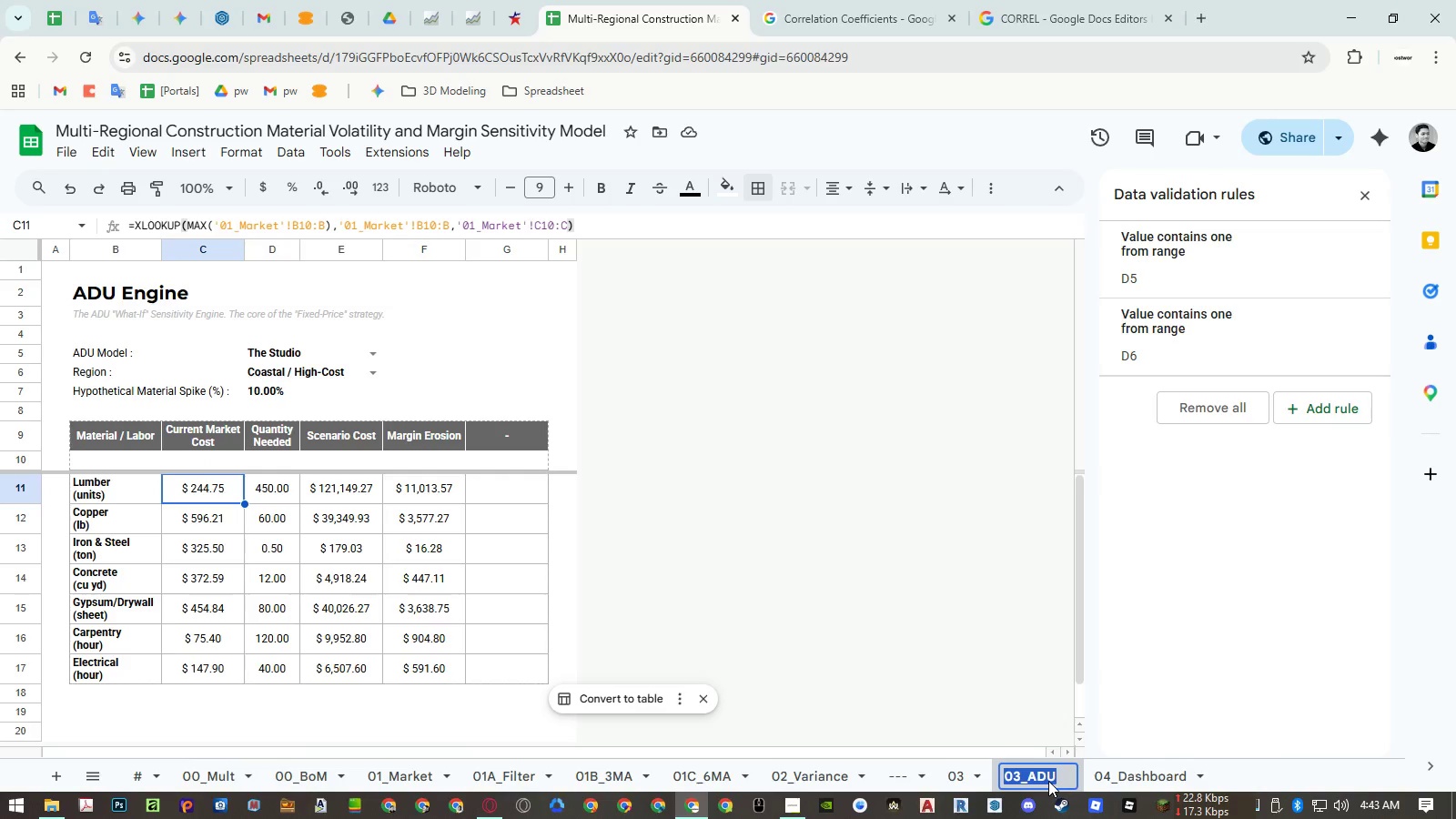 
type(XXX)
 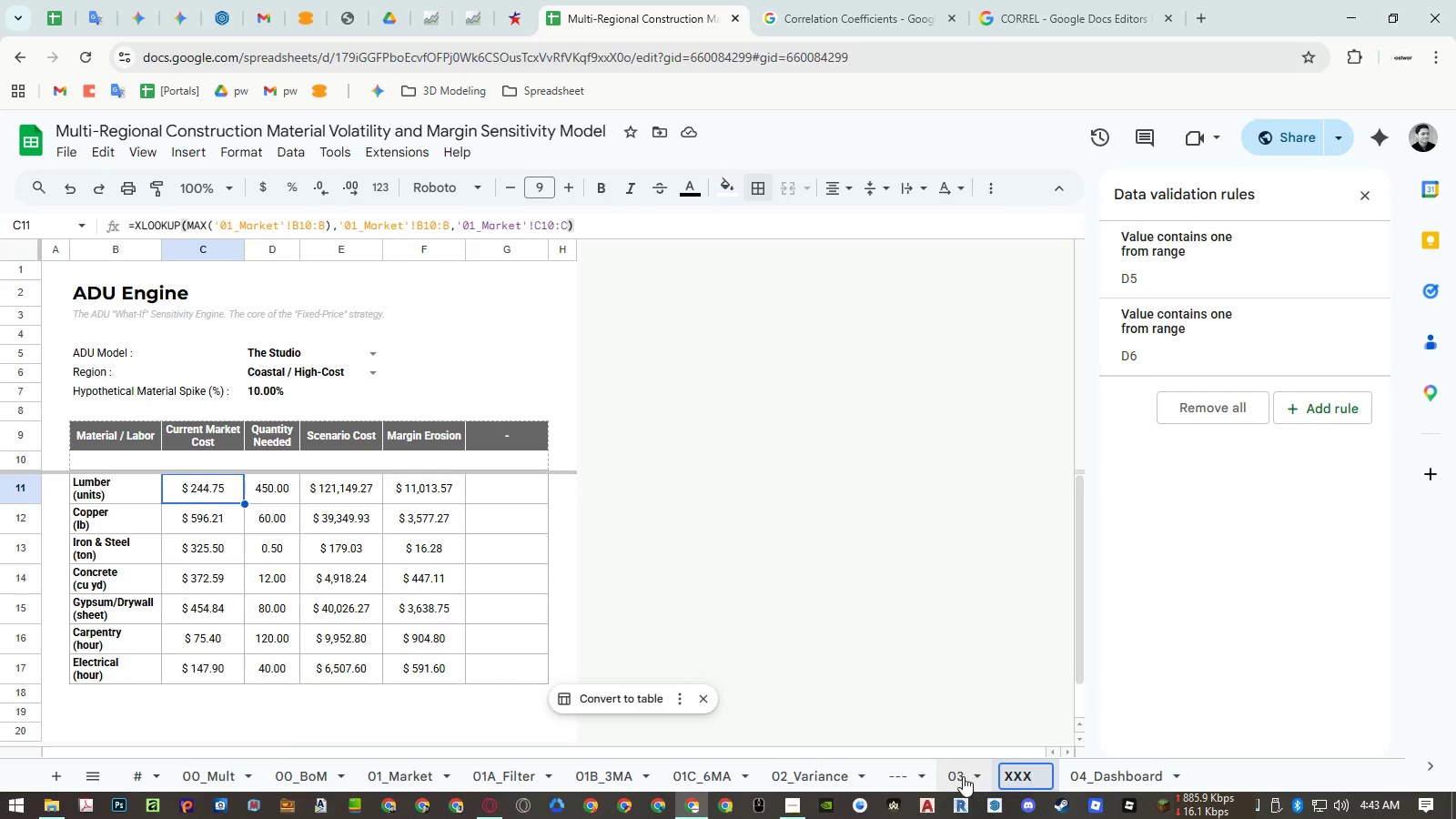 
double_click([962, 776])
 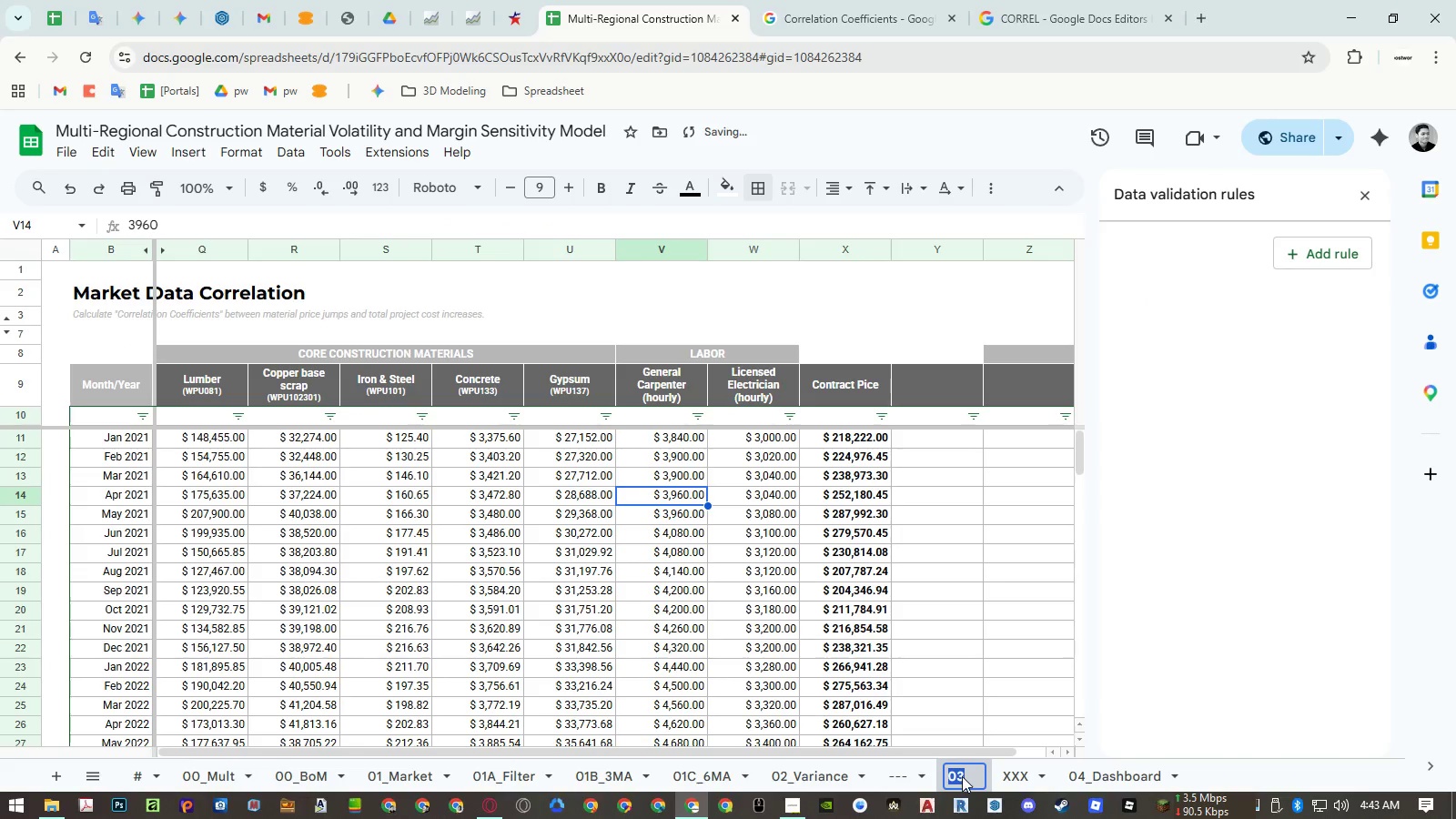 
key(Control+ControlLeft)
 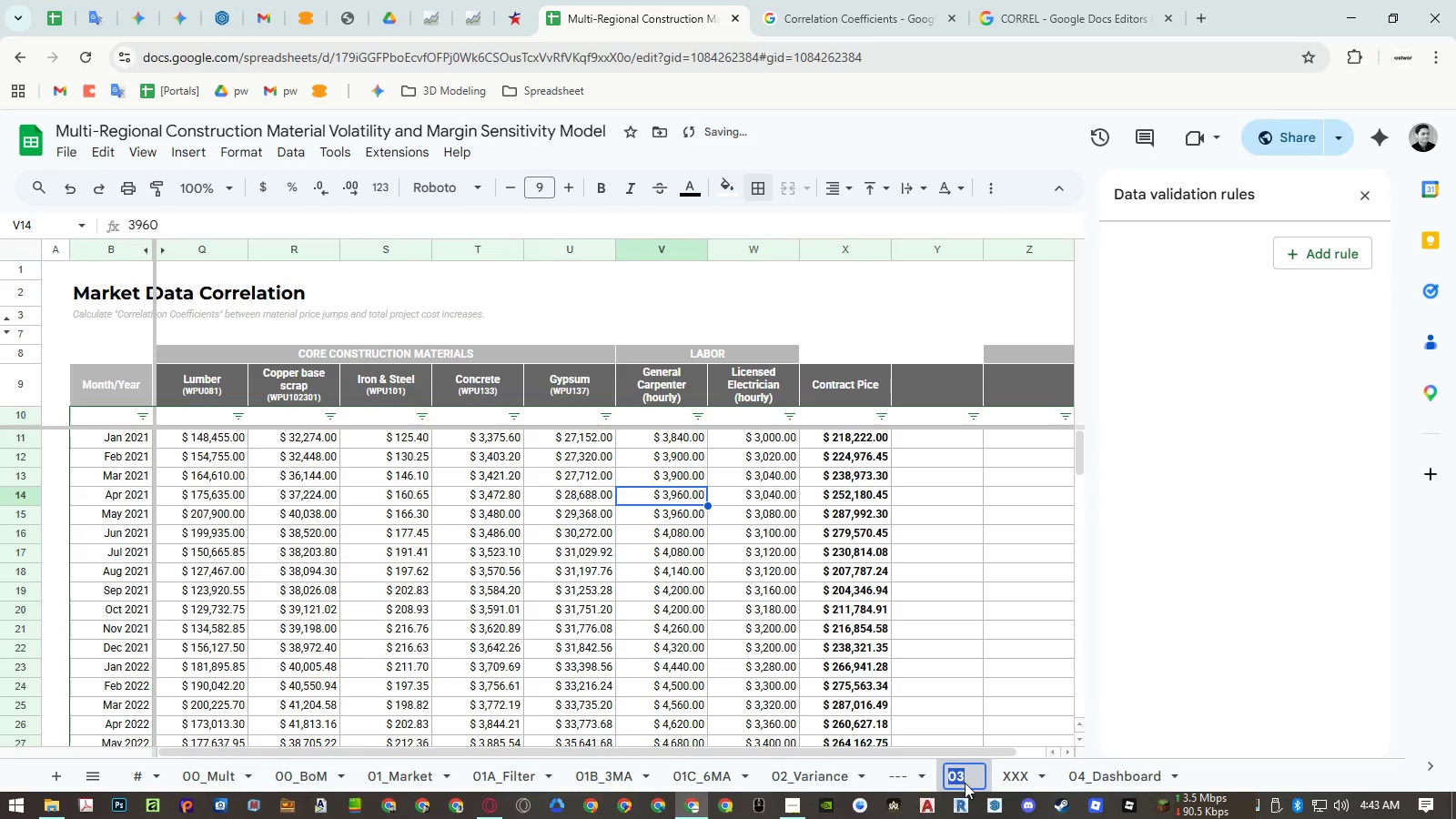 
key(Control+V)
 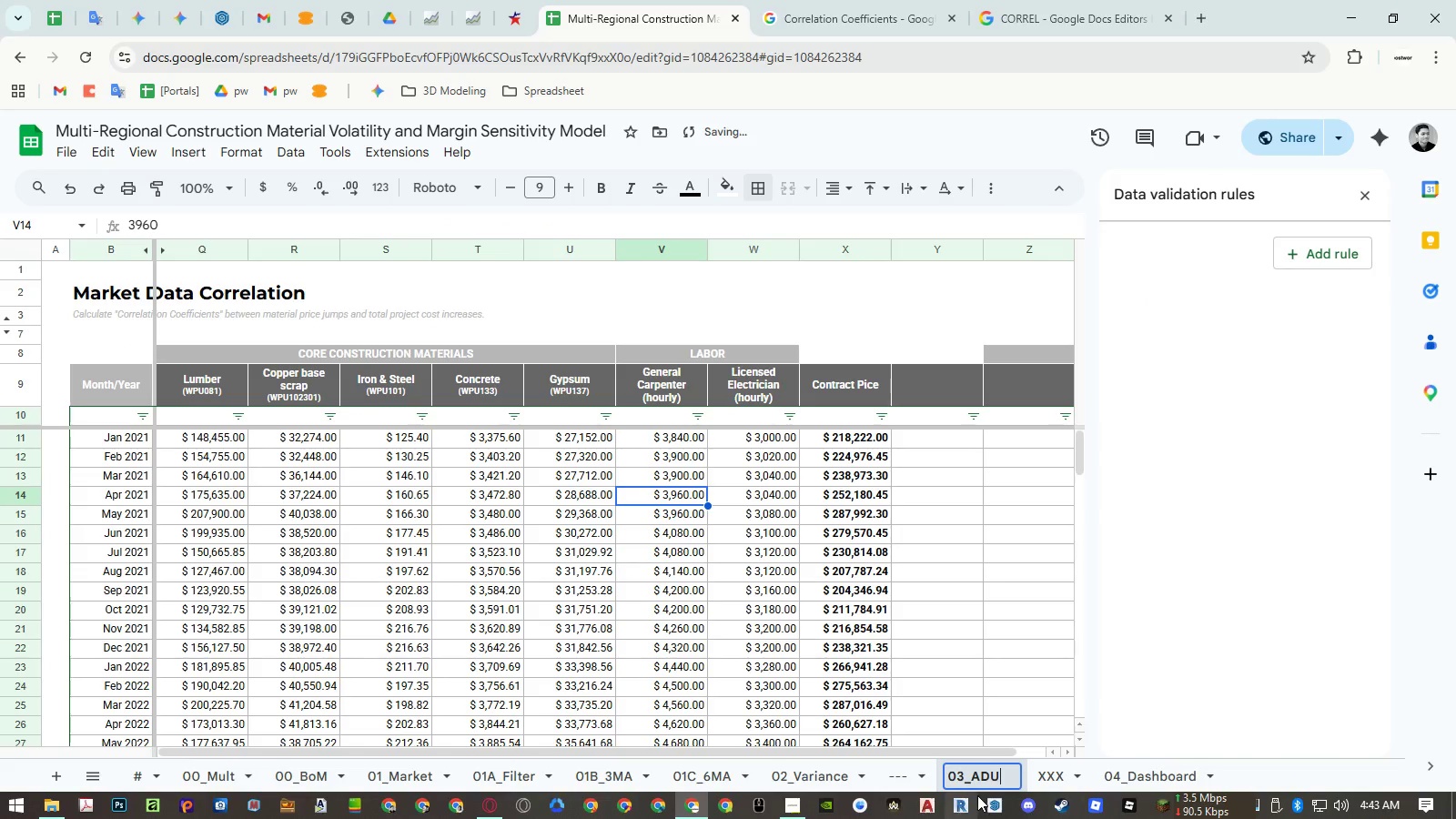 
key(Enter)
 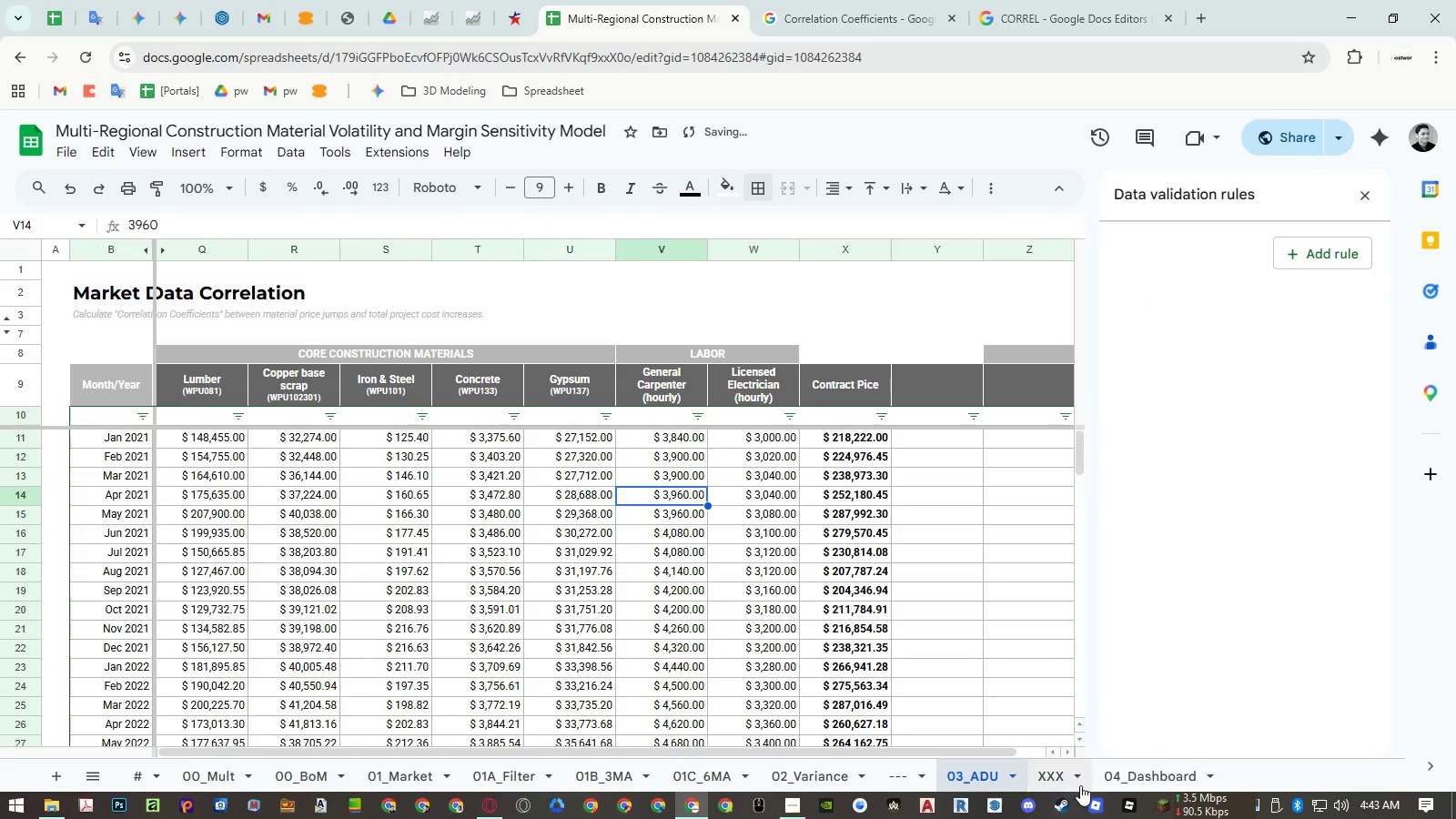 
left_click([1061, 778])
 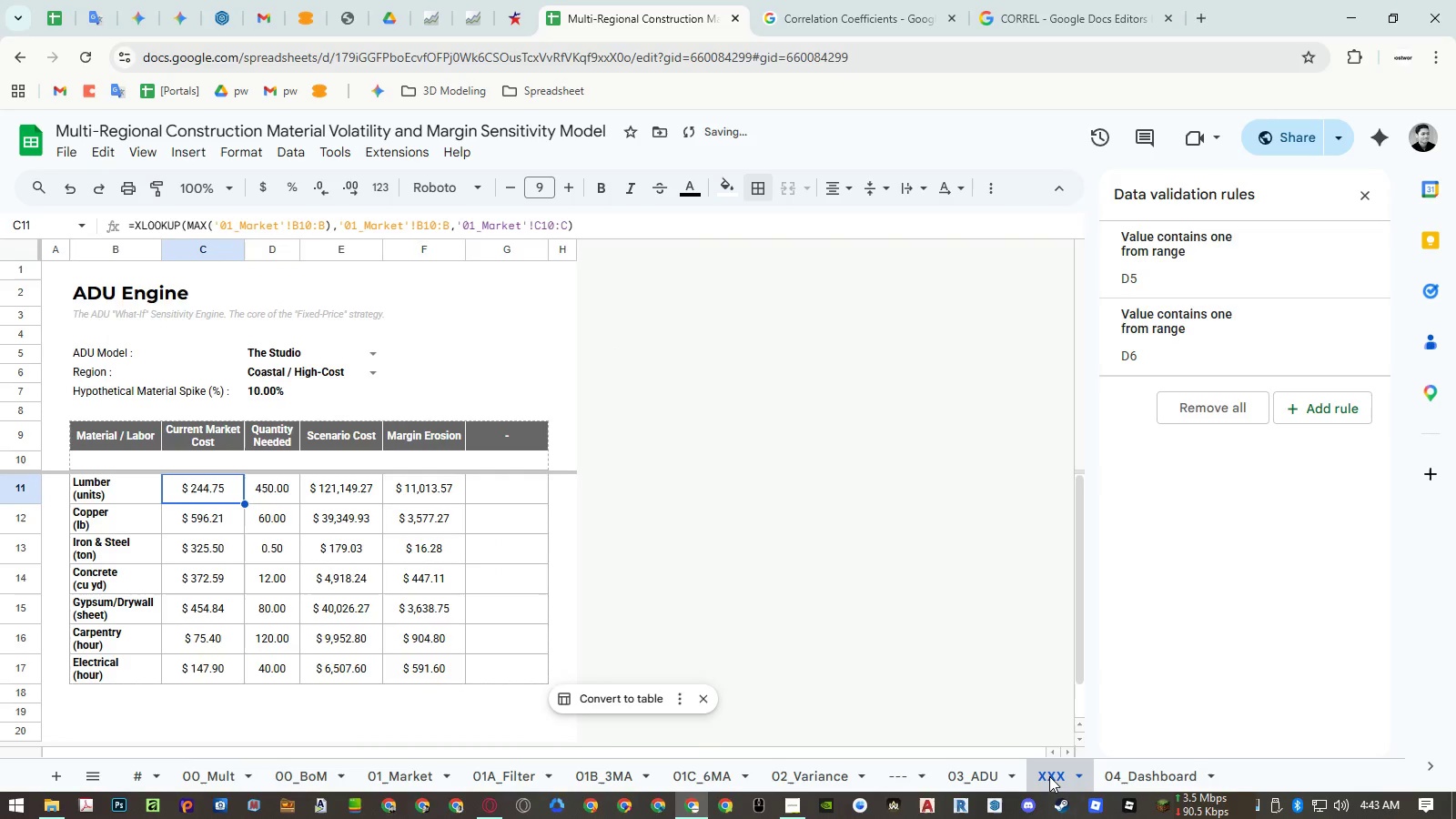 
left_click_drag(start_coordinate=[1049, 776], to_coordinate=[1188, 778])
 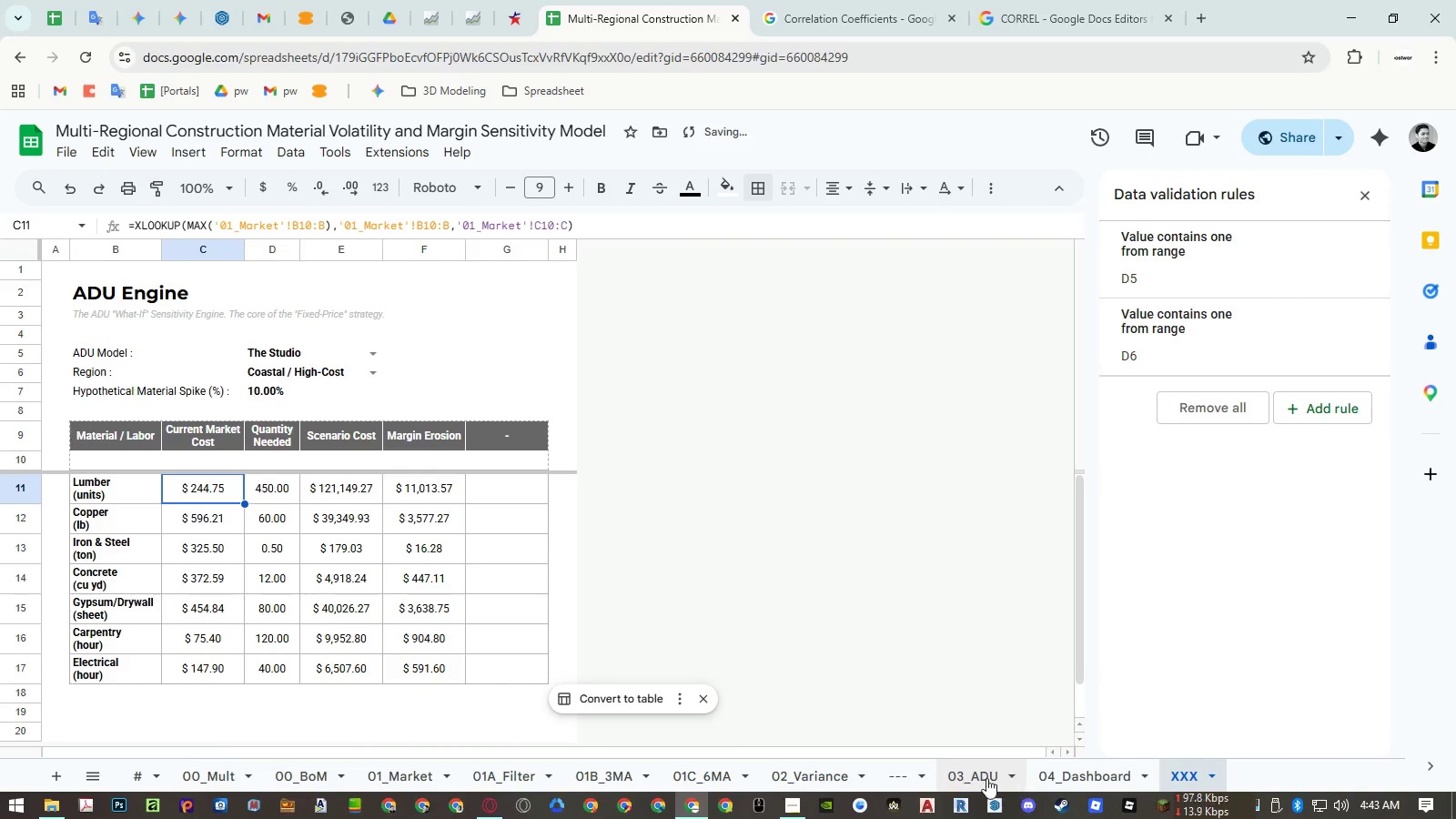 
left_click([985, 777])
 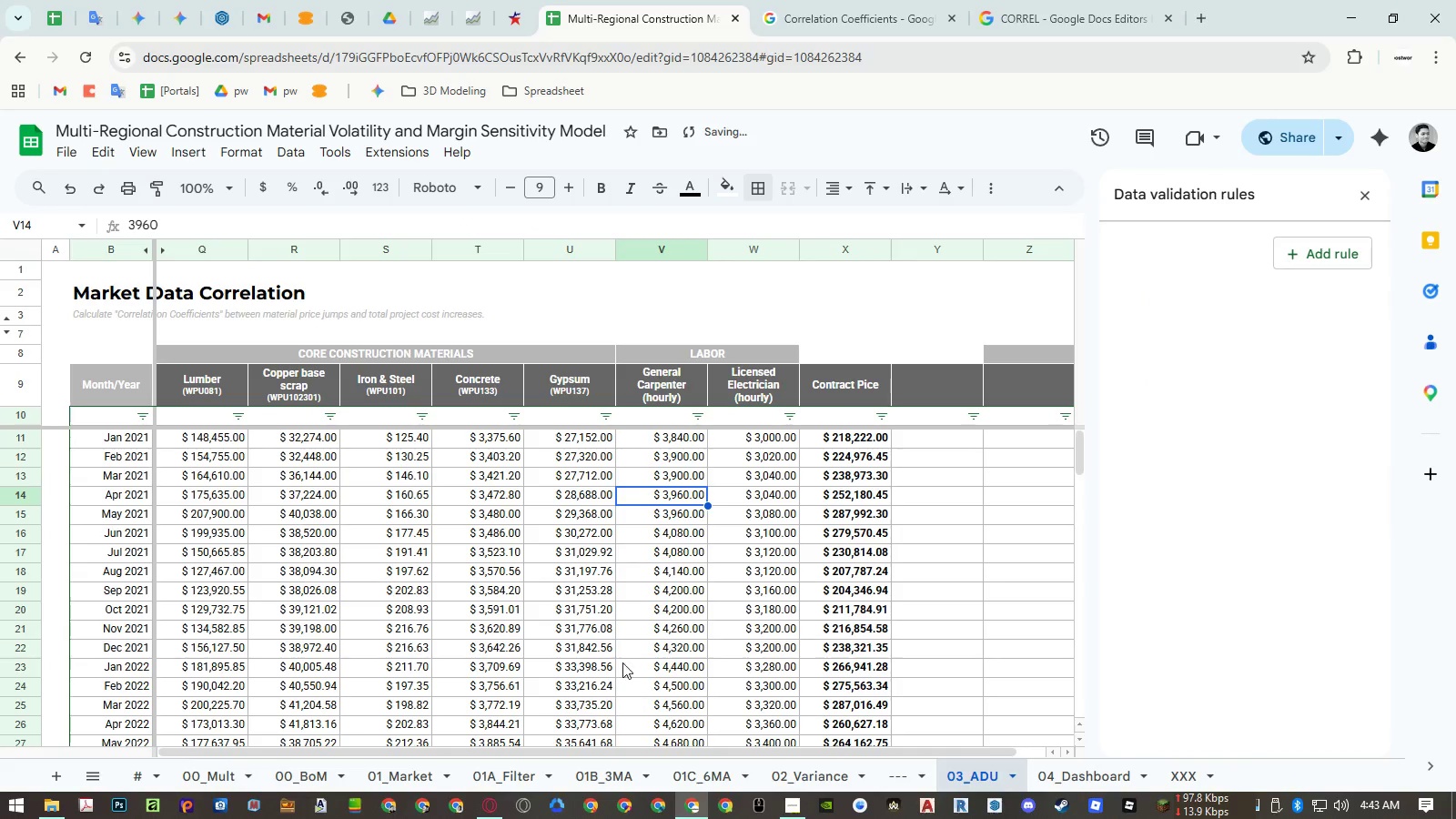 
hold_key(key=ShiftLeft, duration=0.94)
 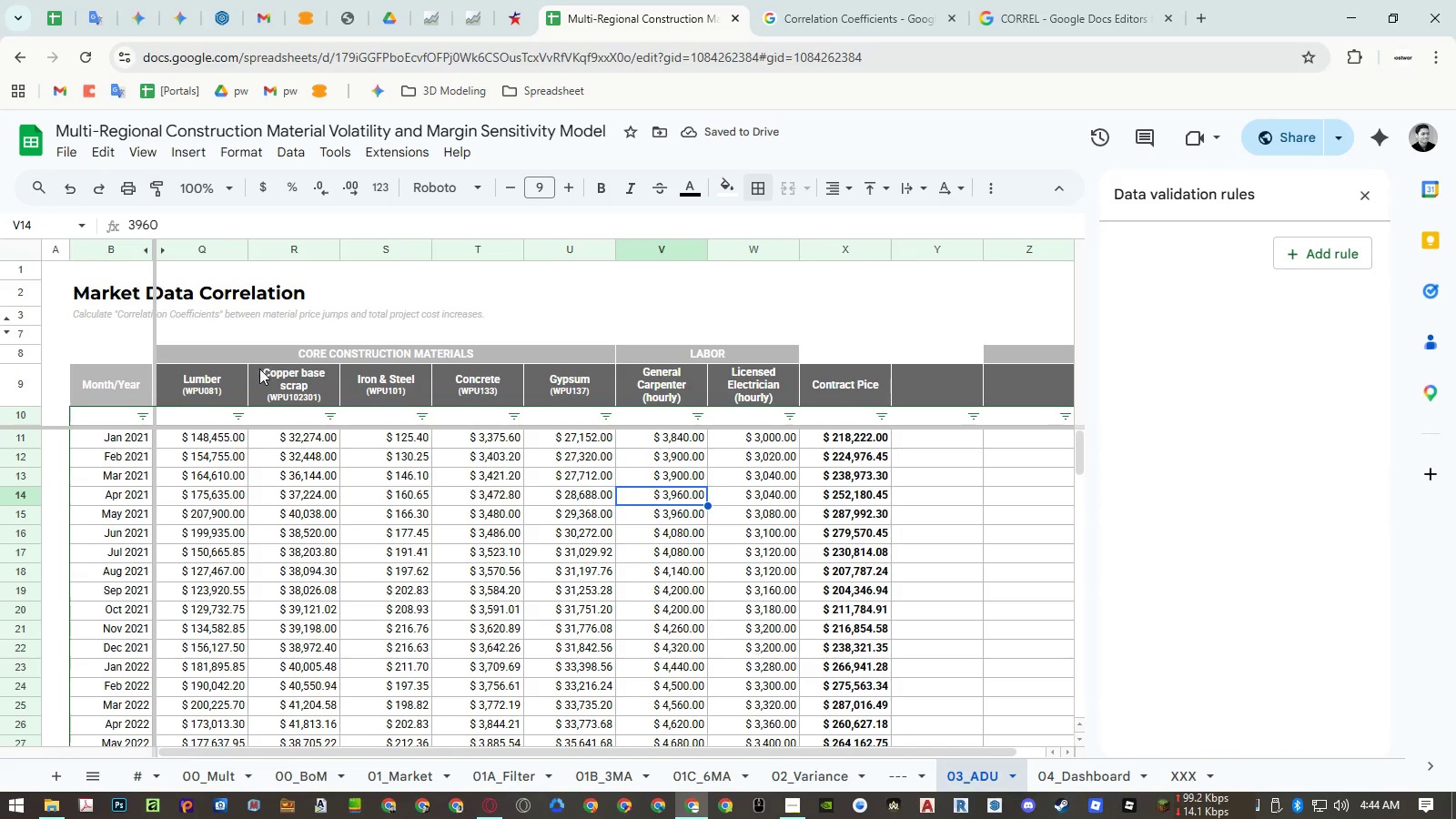 
left_click([86, 290])
 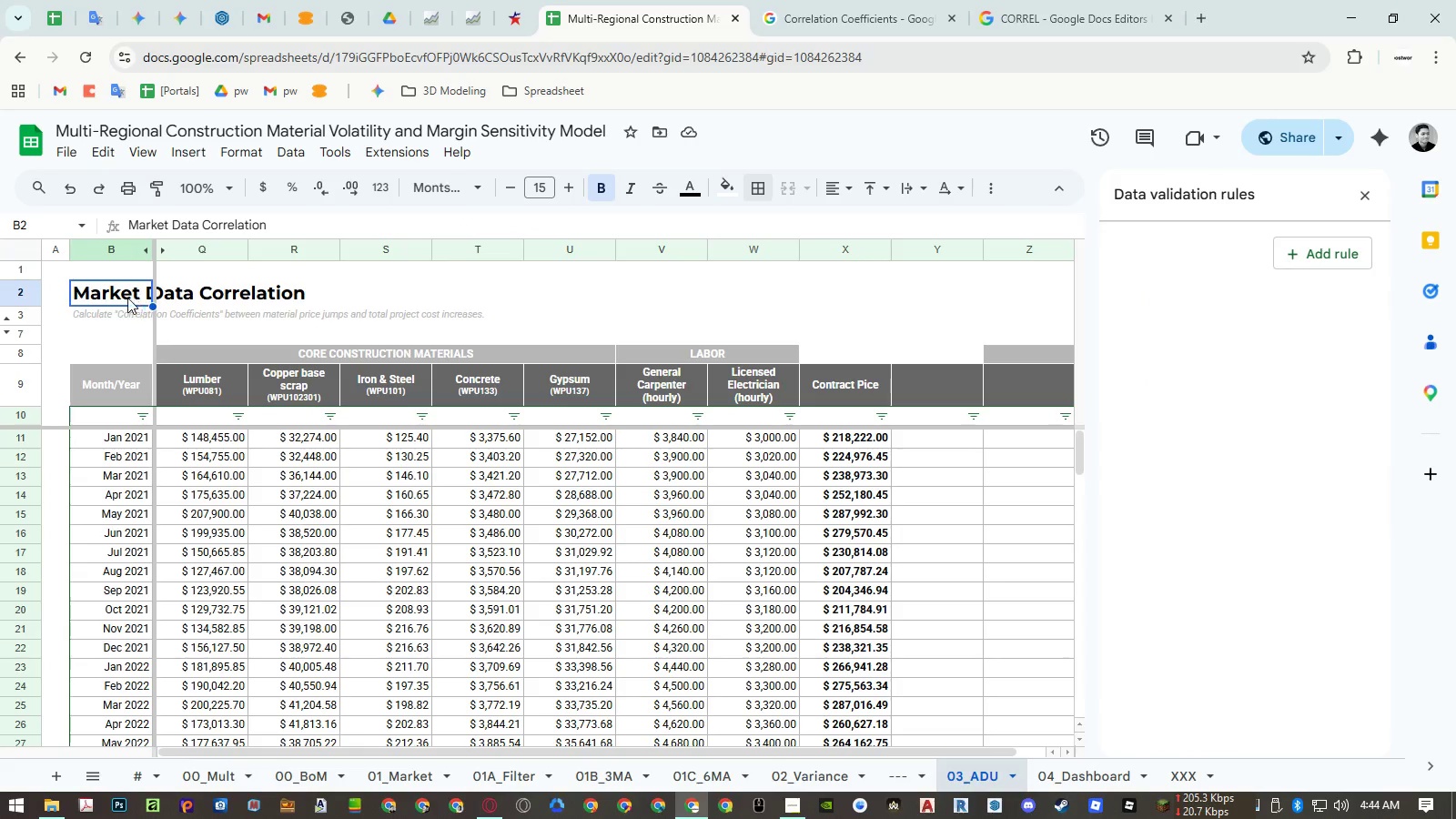 
double_click([119, 297])
 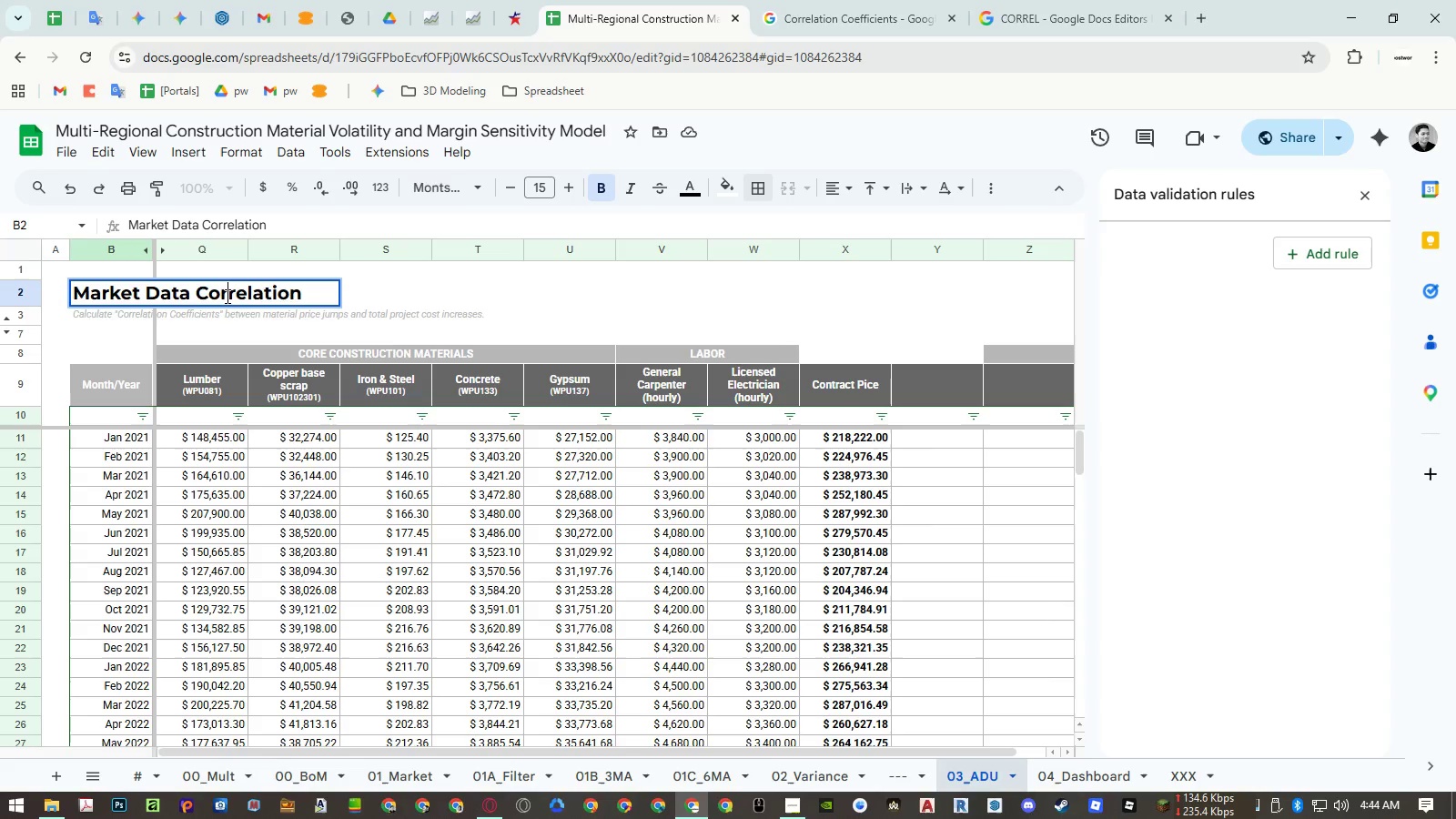 
double_click([226, 296])
 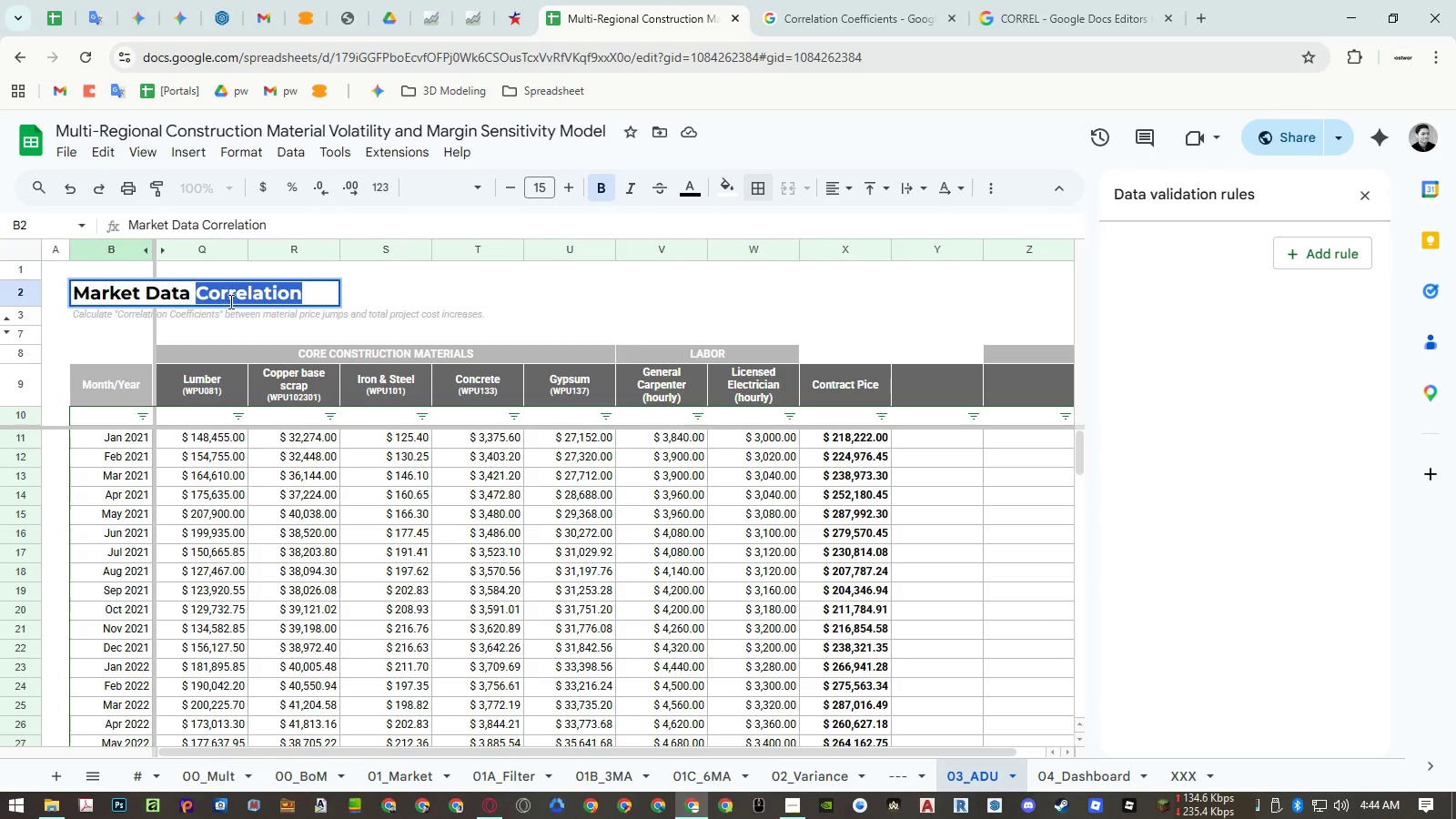 
key(Control+ControlLeft)
 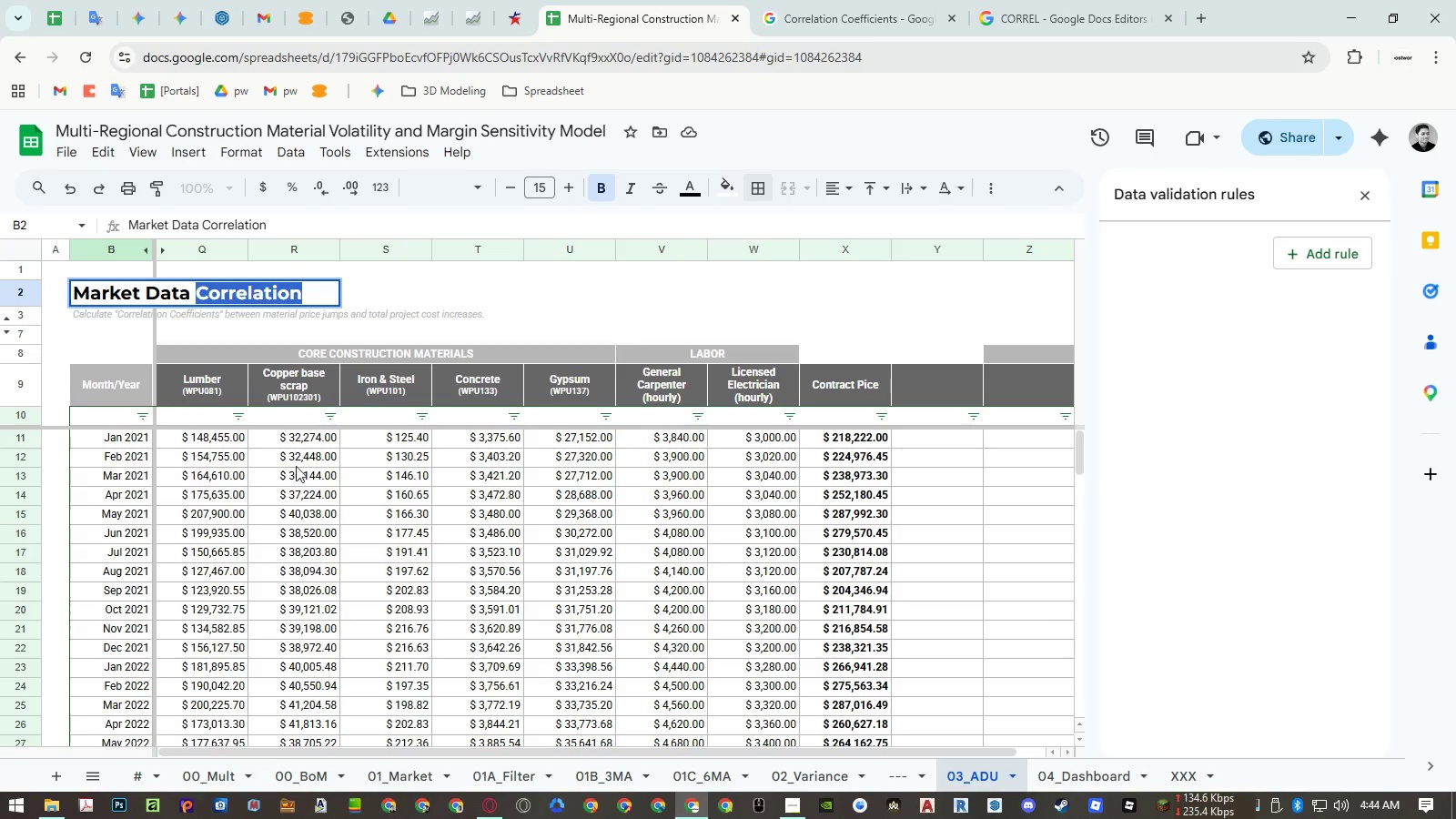 
key(Control+C)
 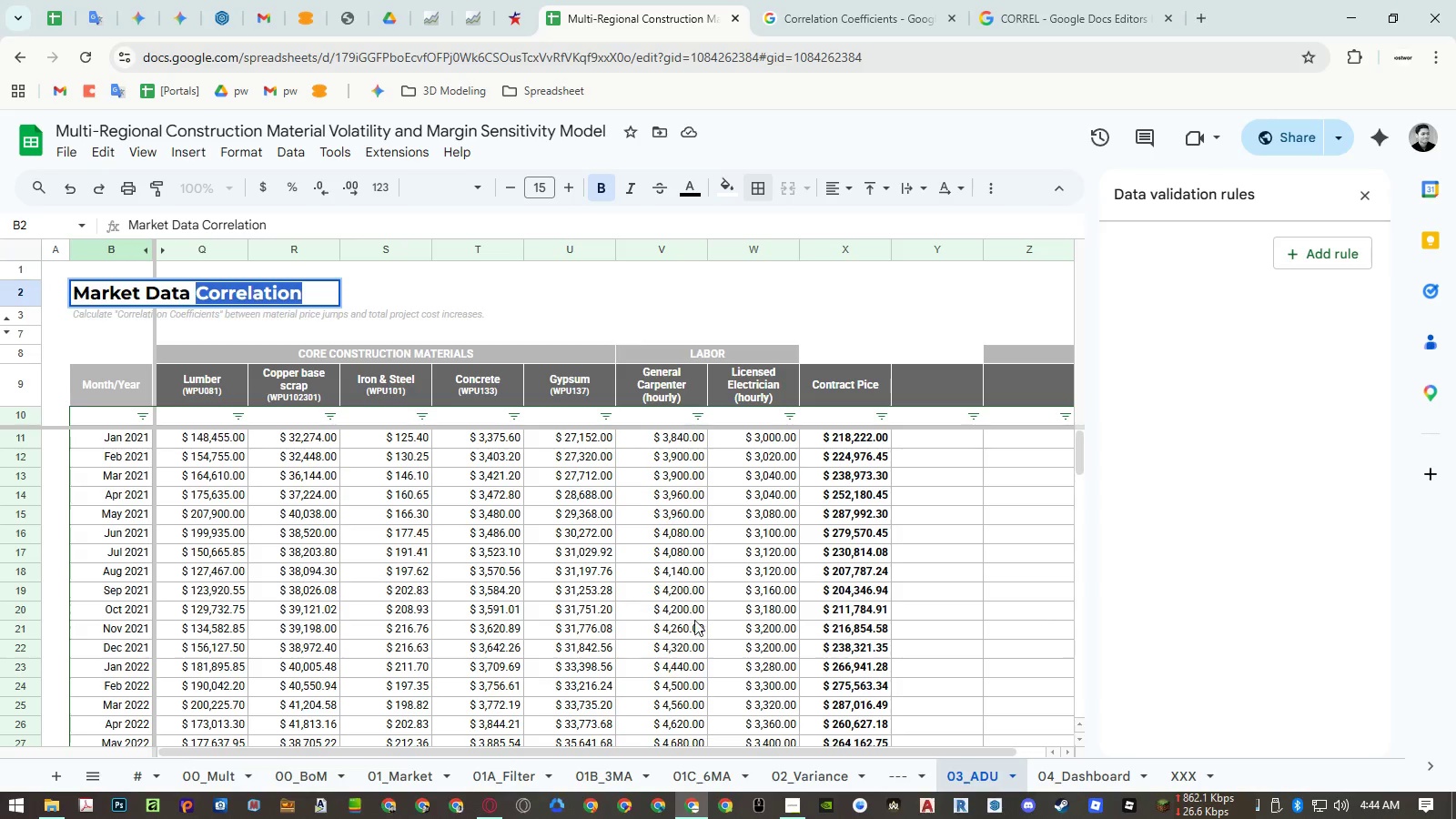 
key(Escape)
 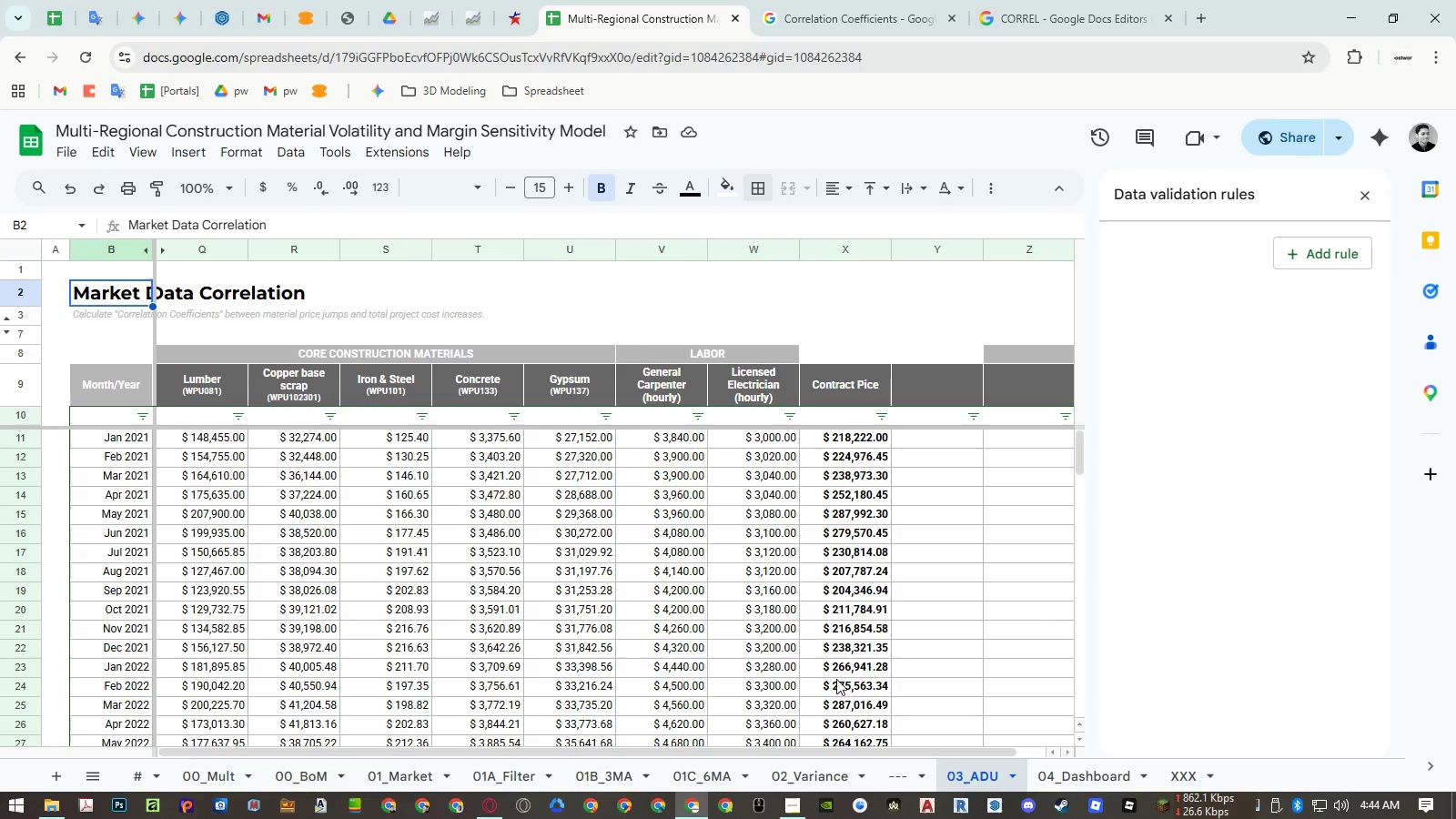 
key(Escape)
 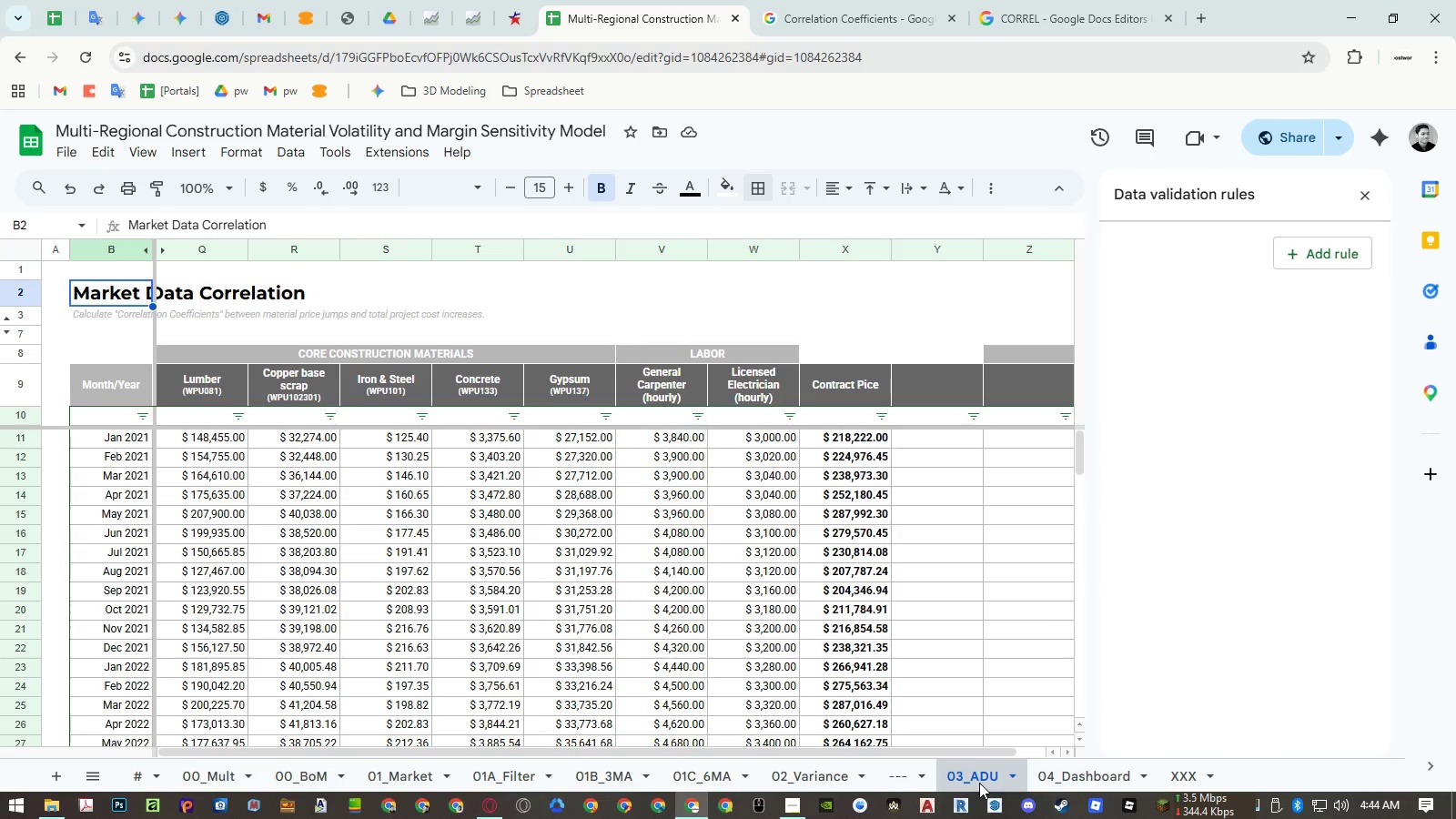 
double_click([979, 783])
 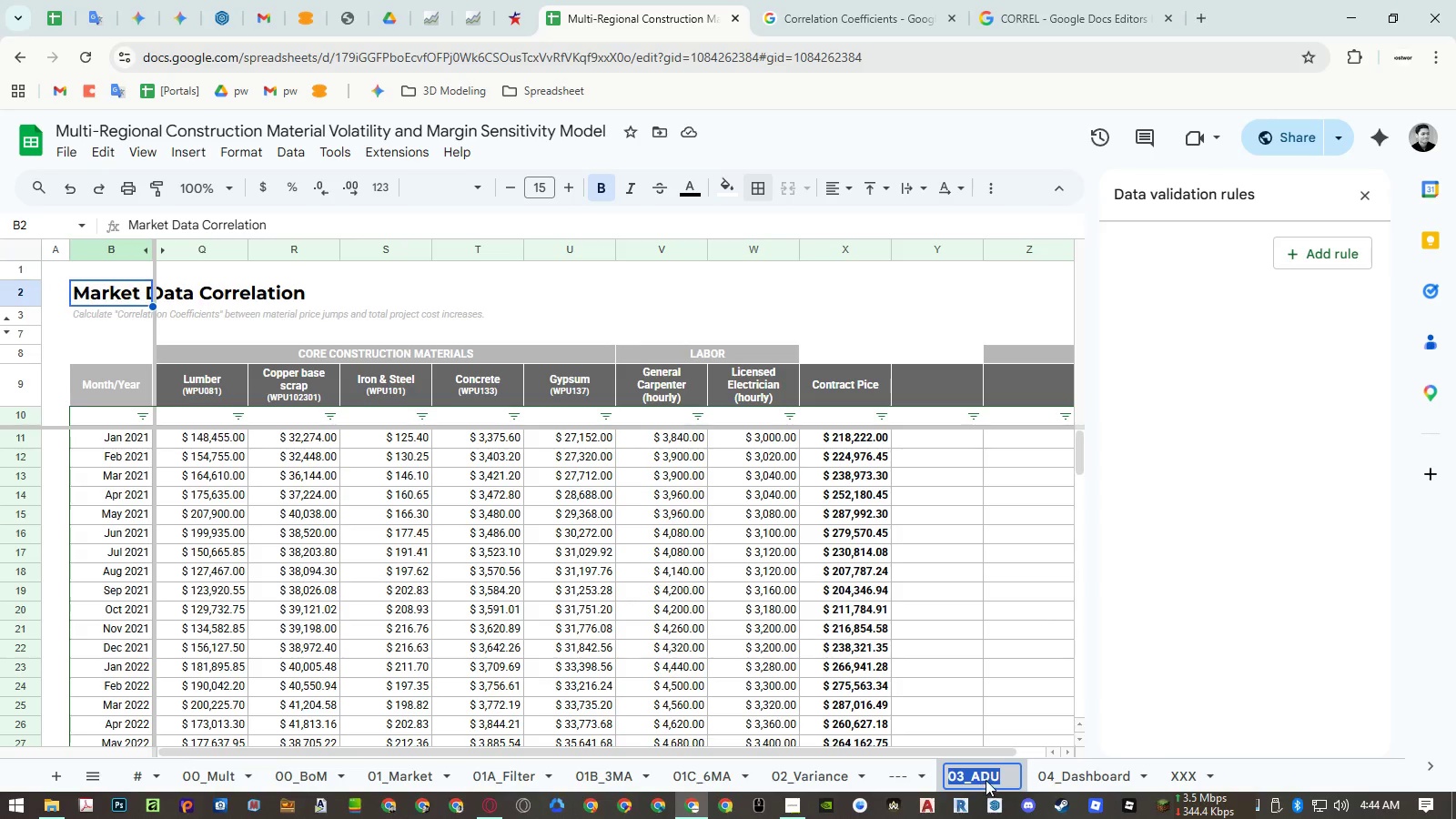 
triple_click([986, 780])
 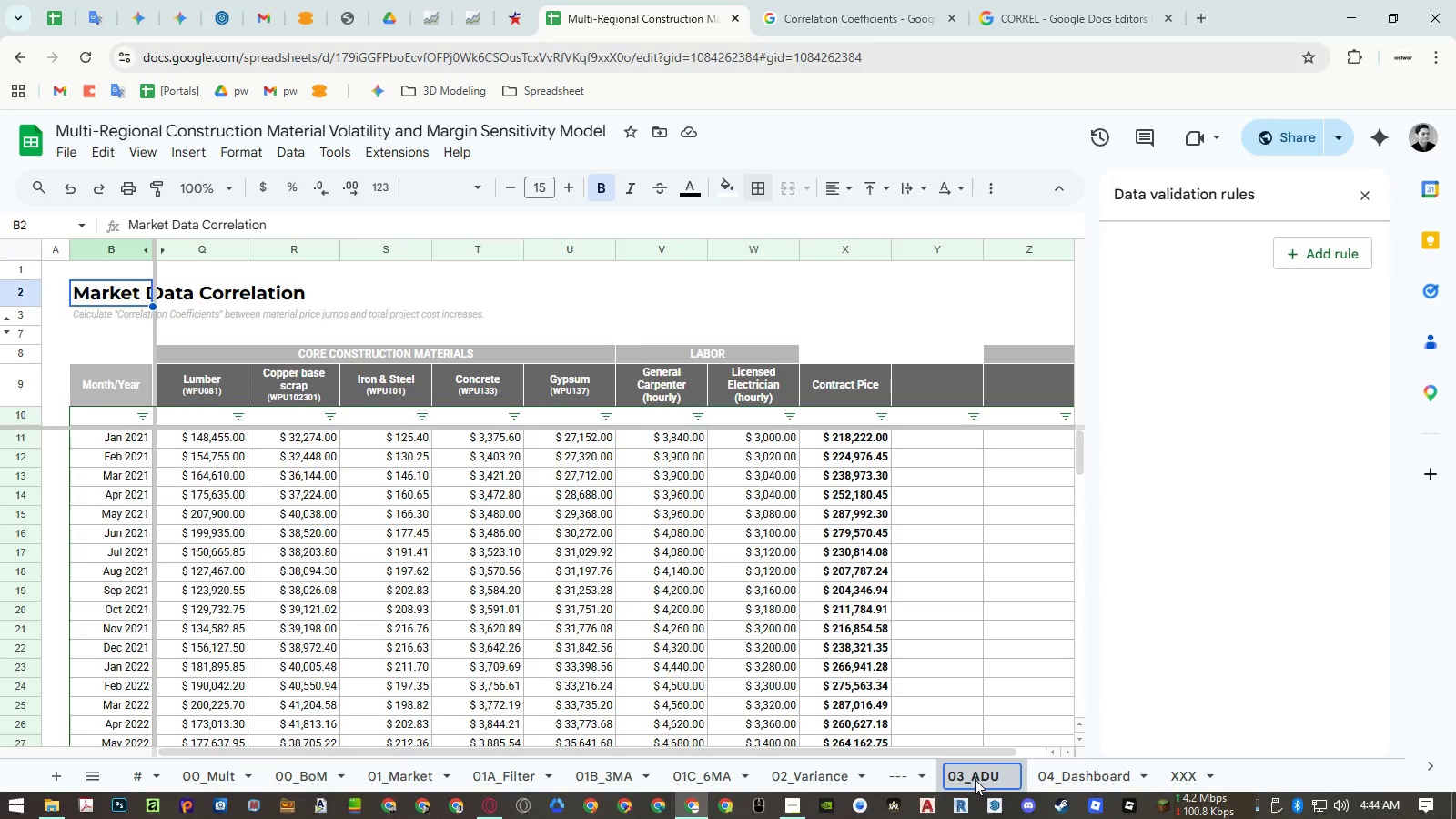 
left_click_drag(start_coordinate=[976, 779], to_coordinate=[1026, 784])
 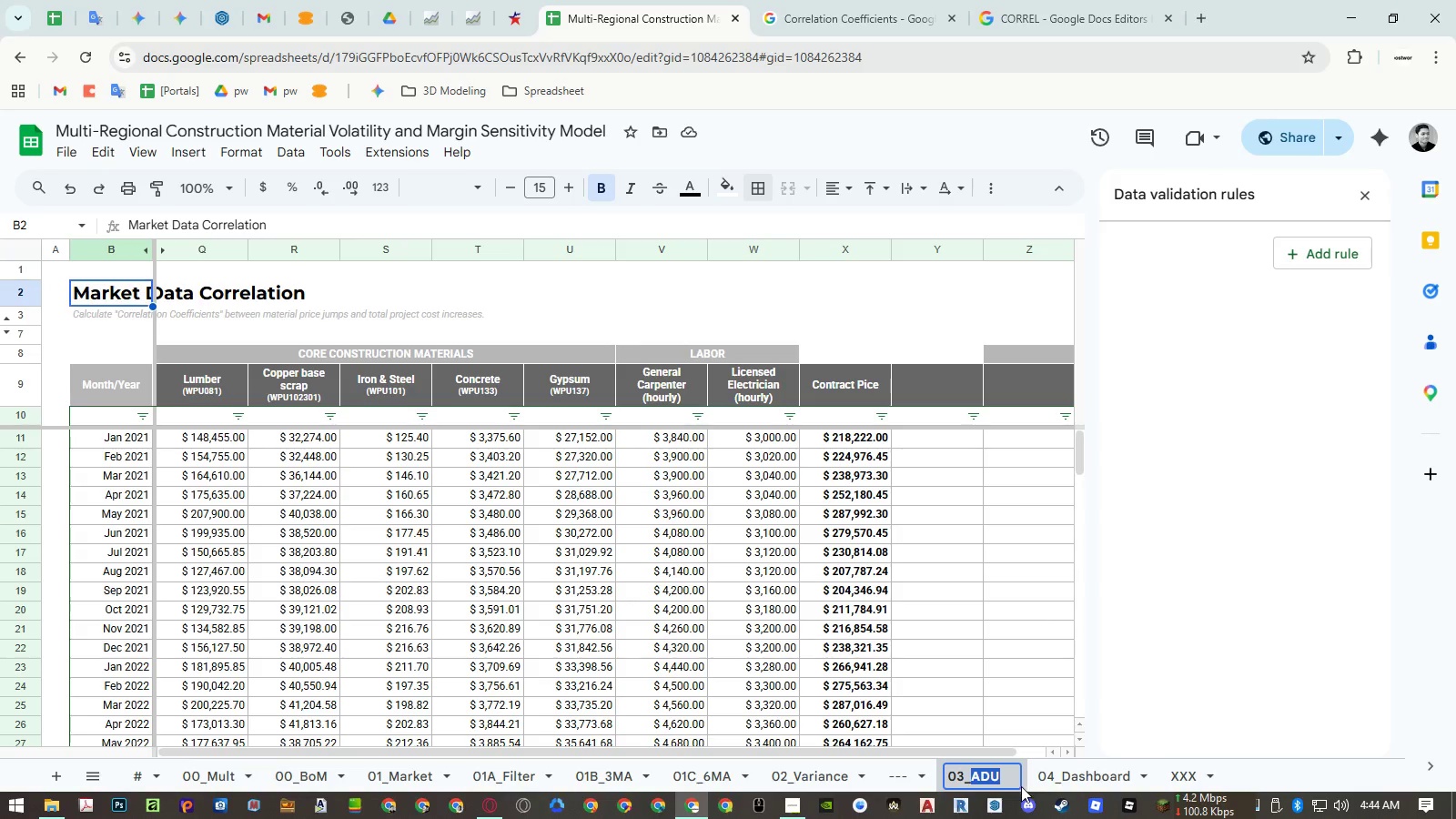 
key(Control+ControlLeft)
 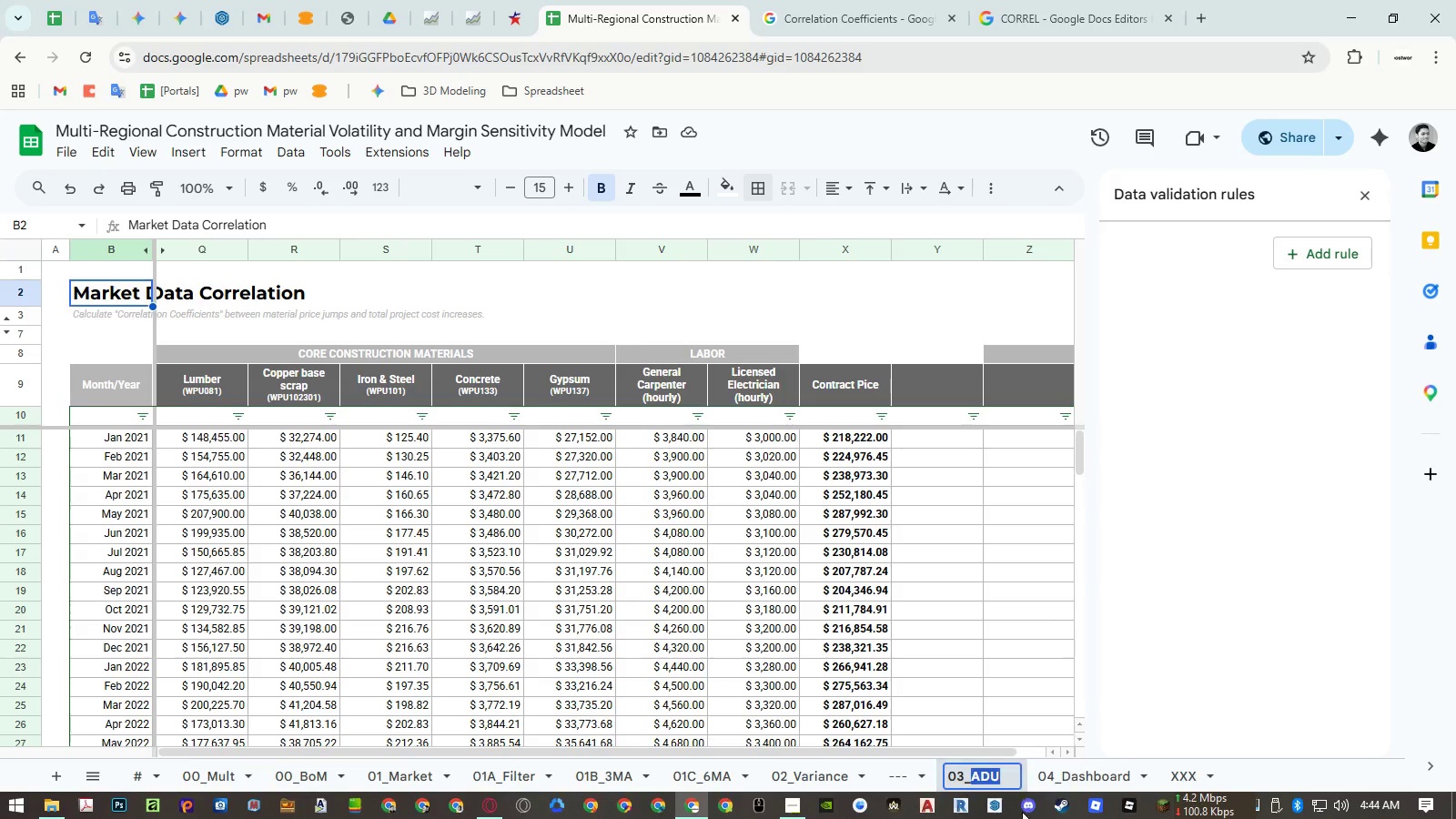 
key(Control+Shift+ShiftLeft)
 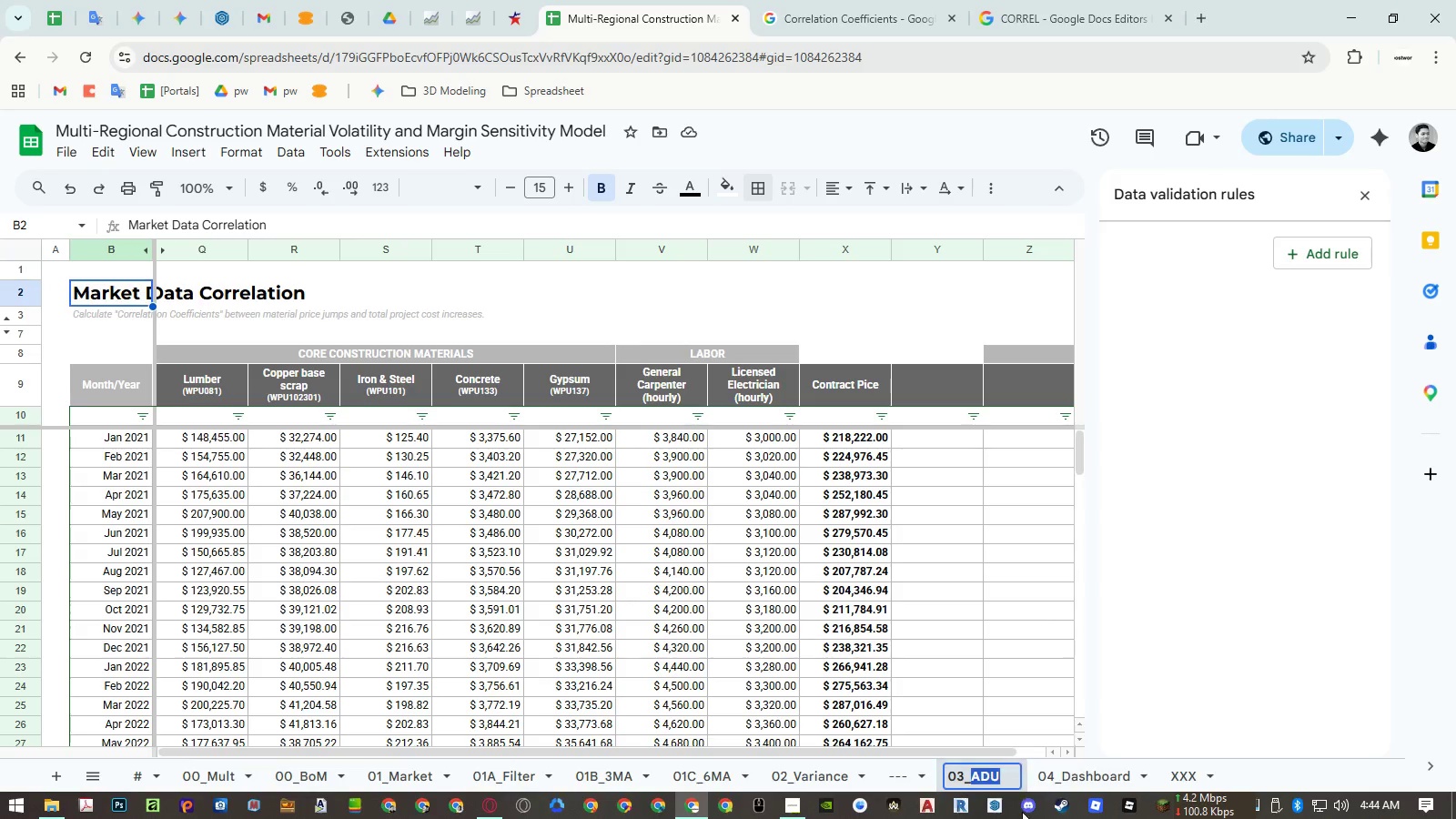 
key(Control+Shift+V)
 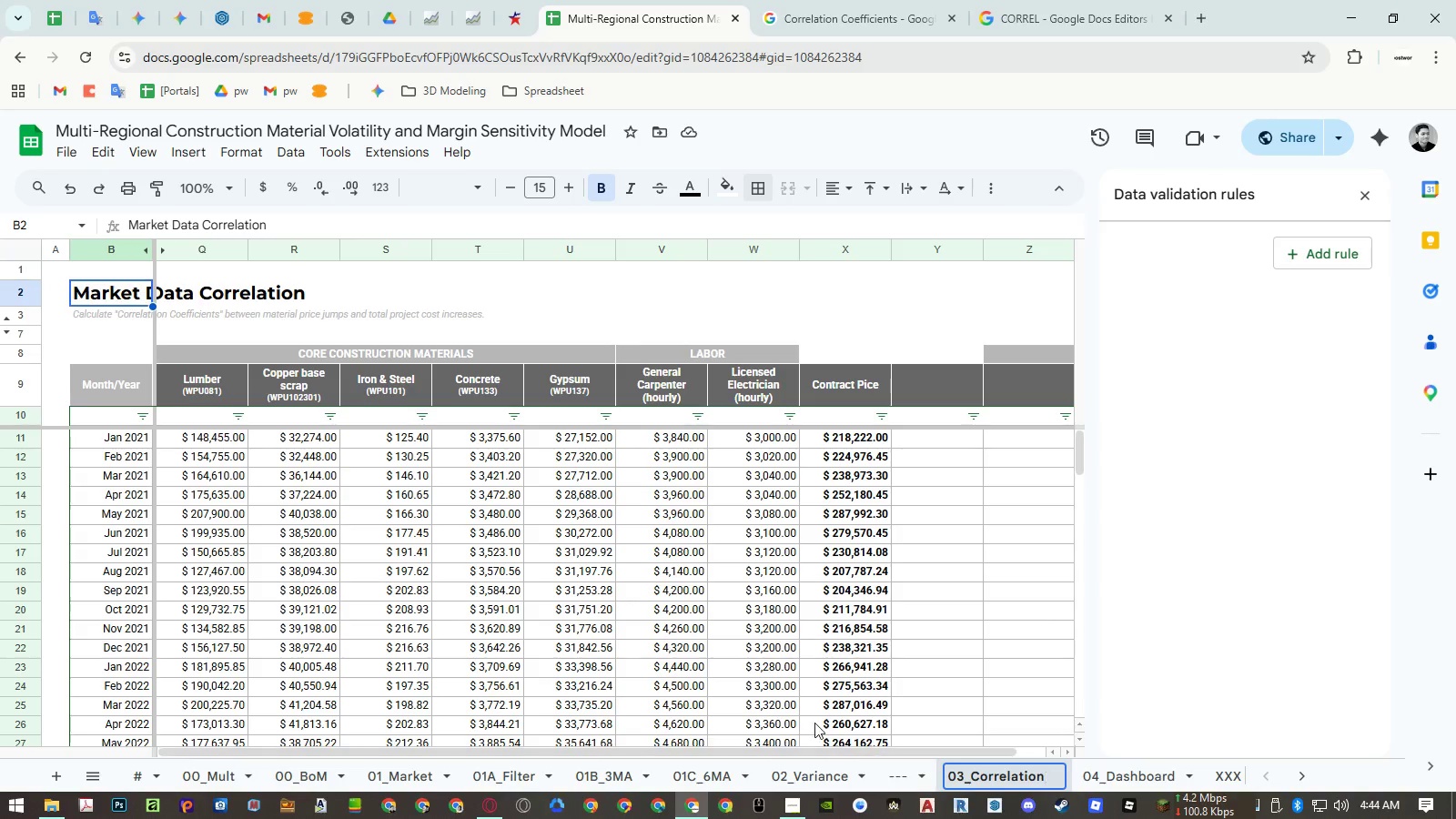 
left_click([756, 696])
 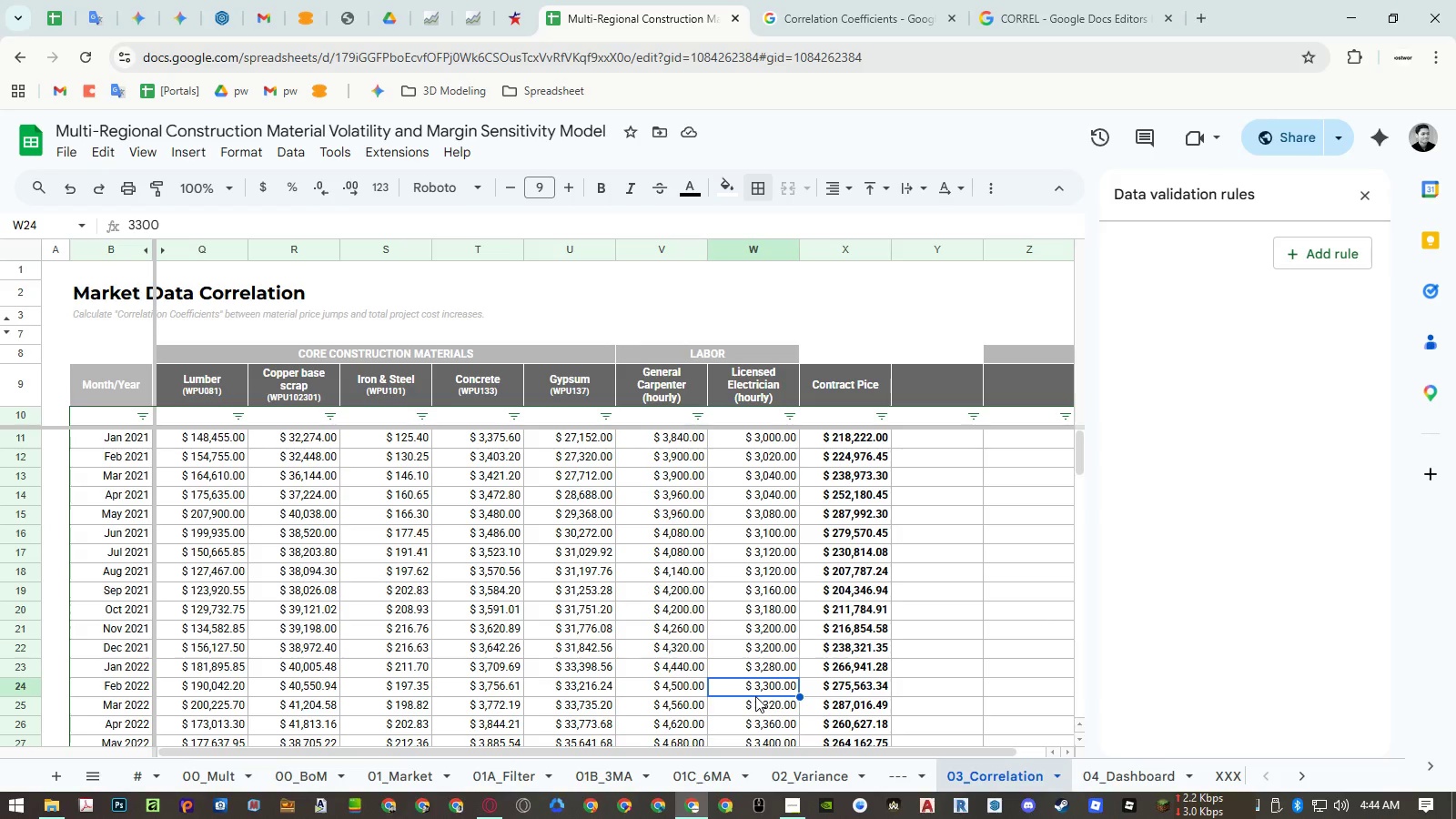 
wait(21.89)
 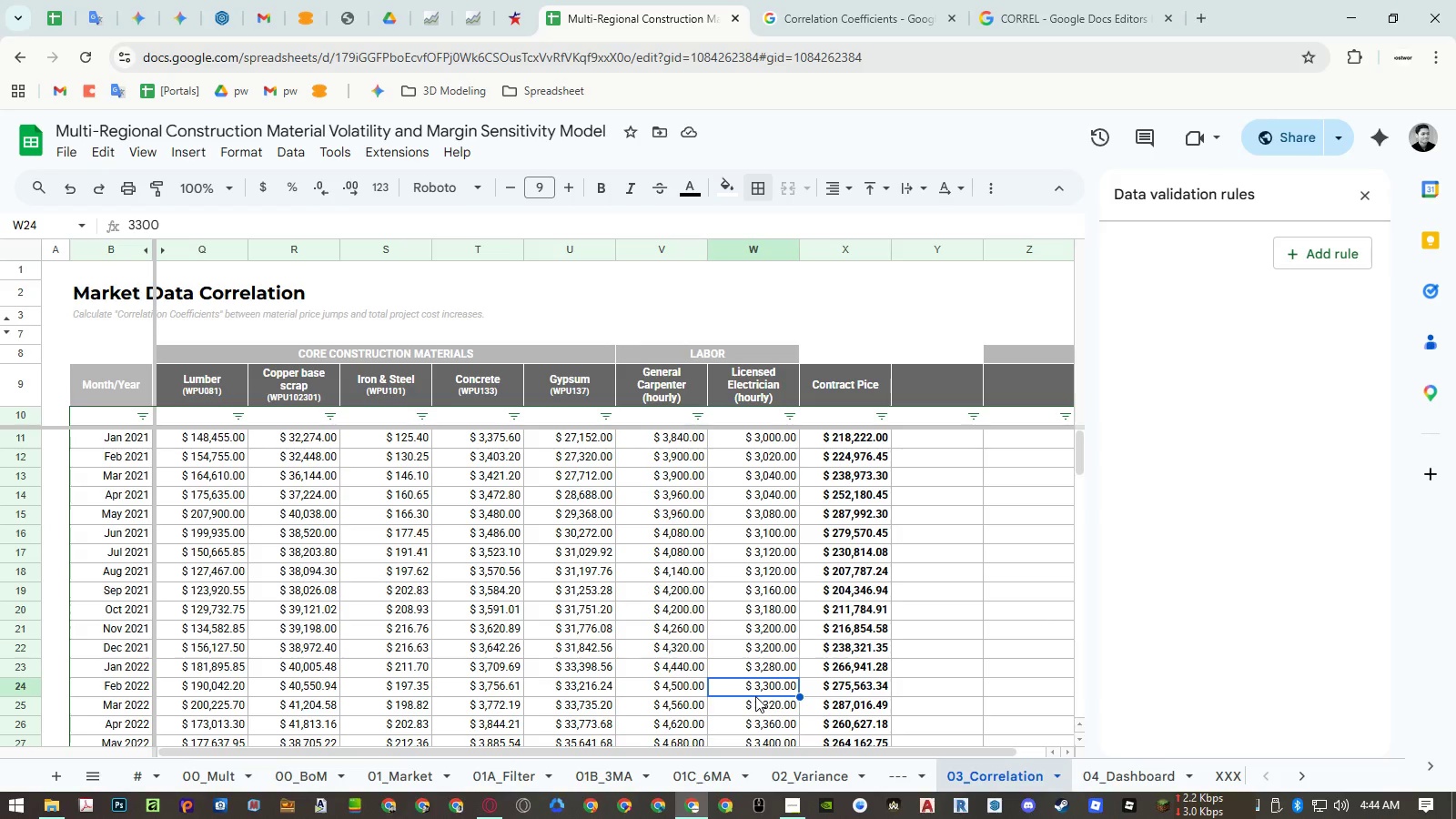 
left_click([887, 774])
 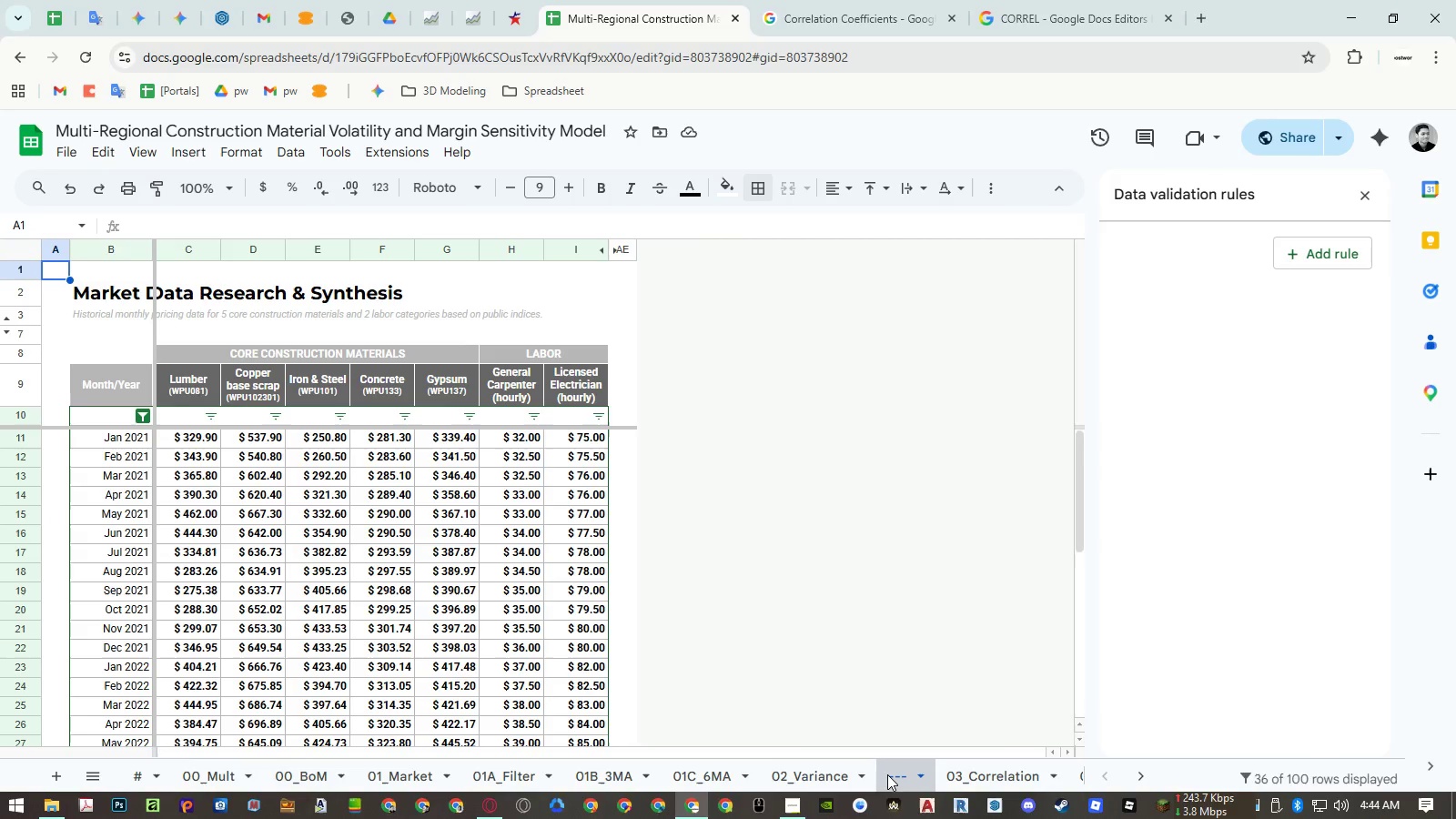 
left_click_drag(start_coordinate=[887, 774], to_coordinate=[980, 776])
 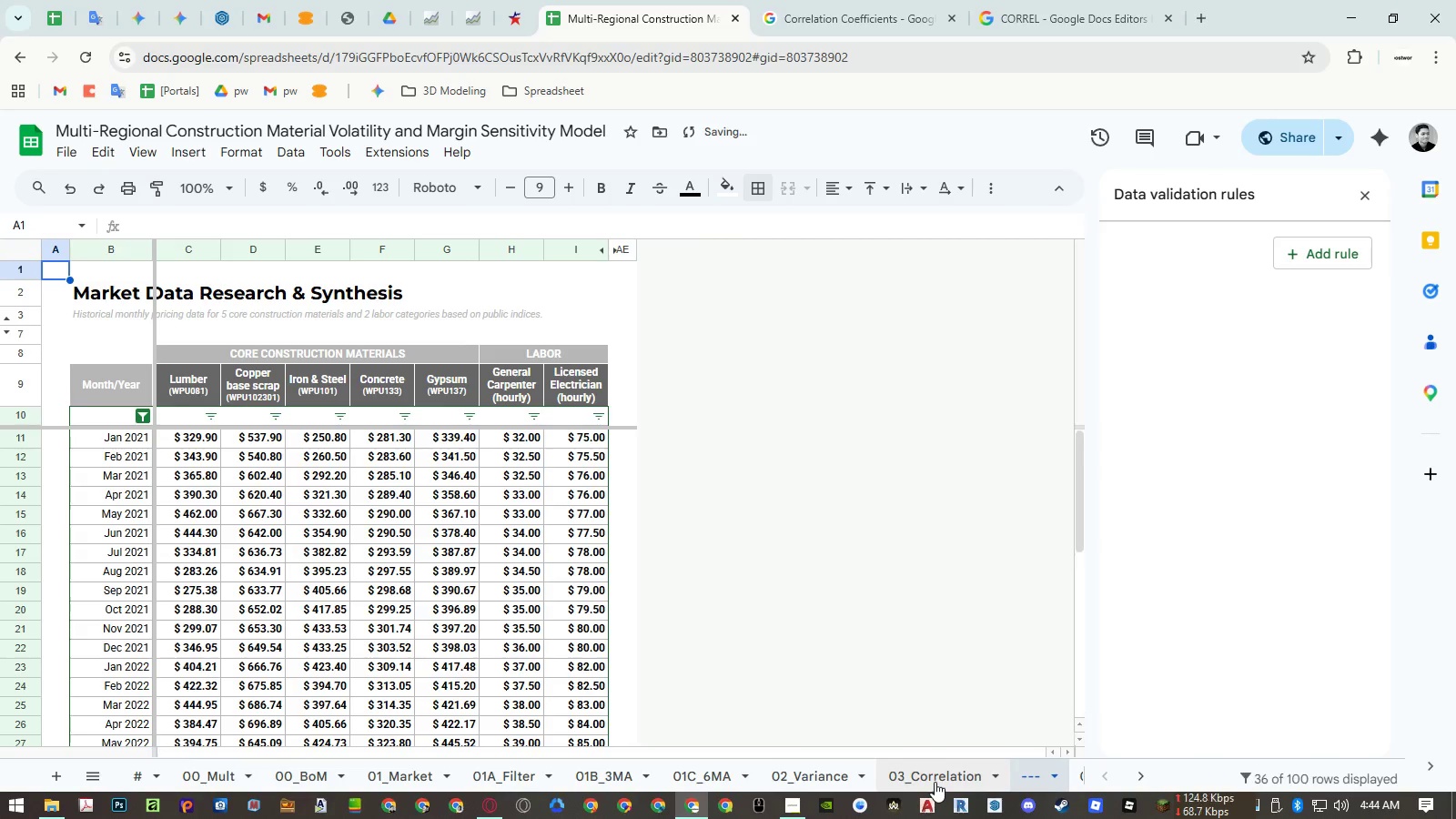 
hold_key(key=ShiftLeft, duration=0.84)
scroll: coordinate [935, 782], scroll_direction: down, amount: 10.0
 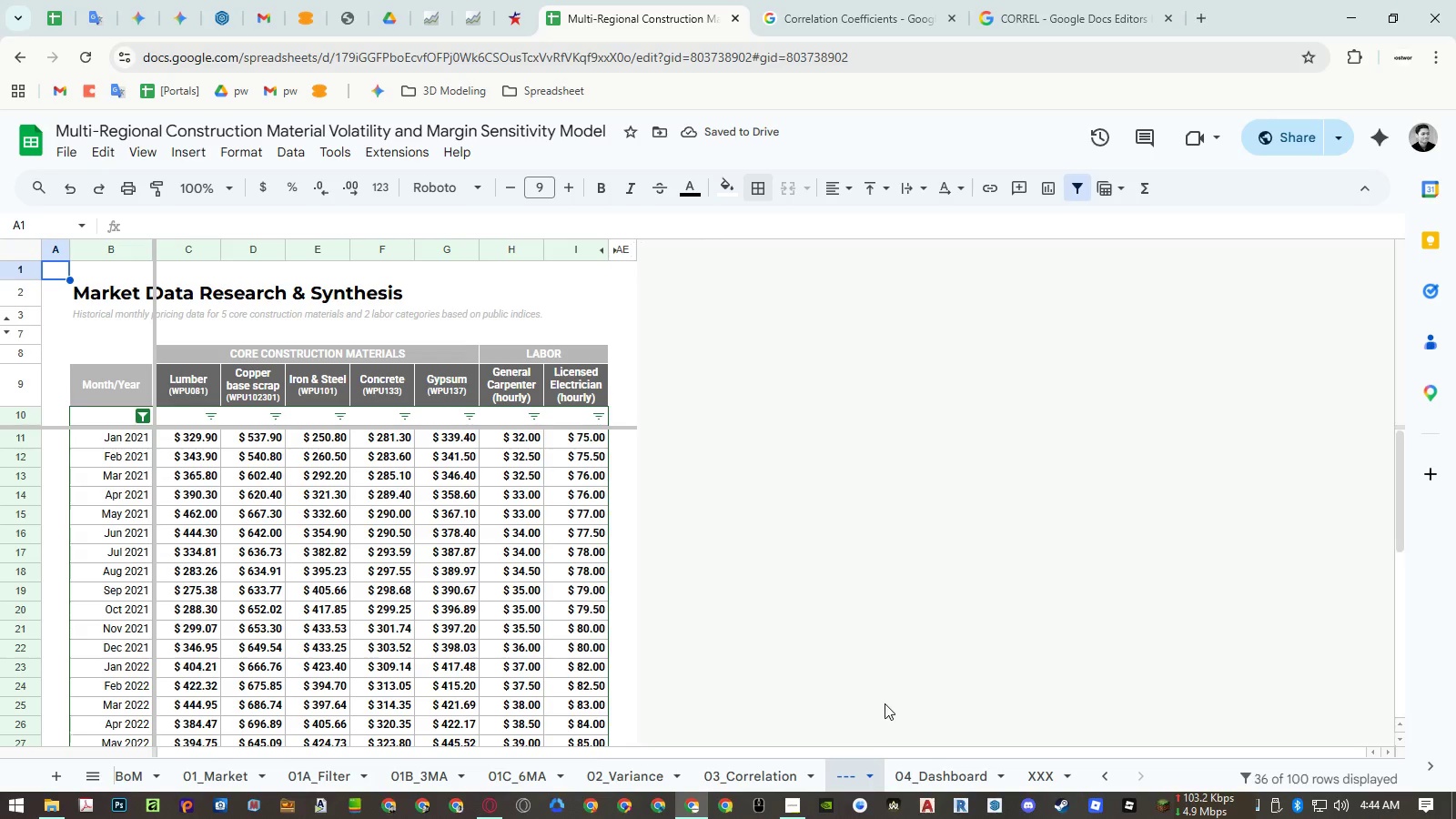 
left_click([780, 777])
 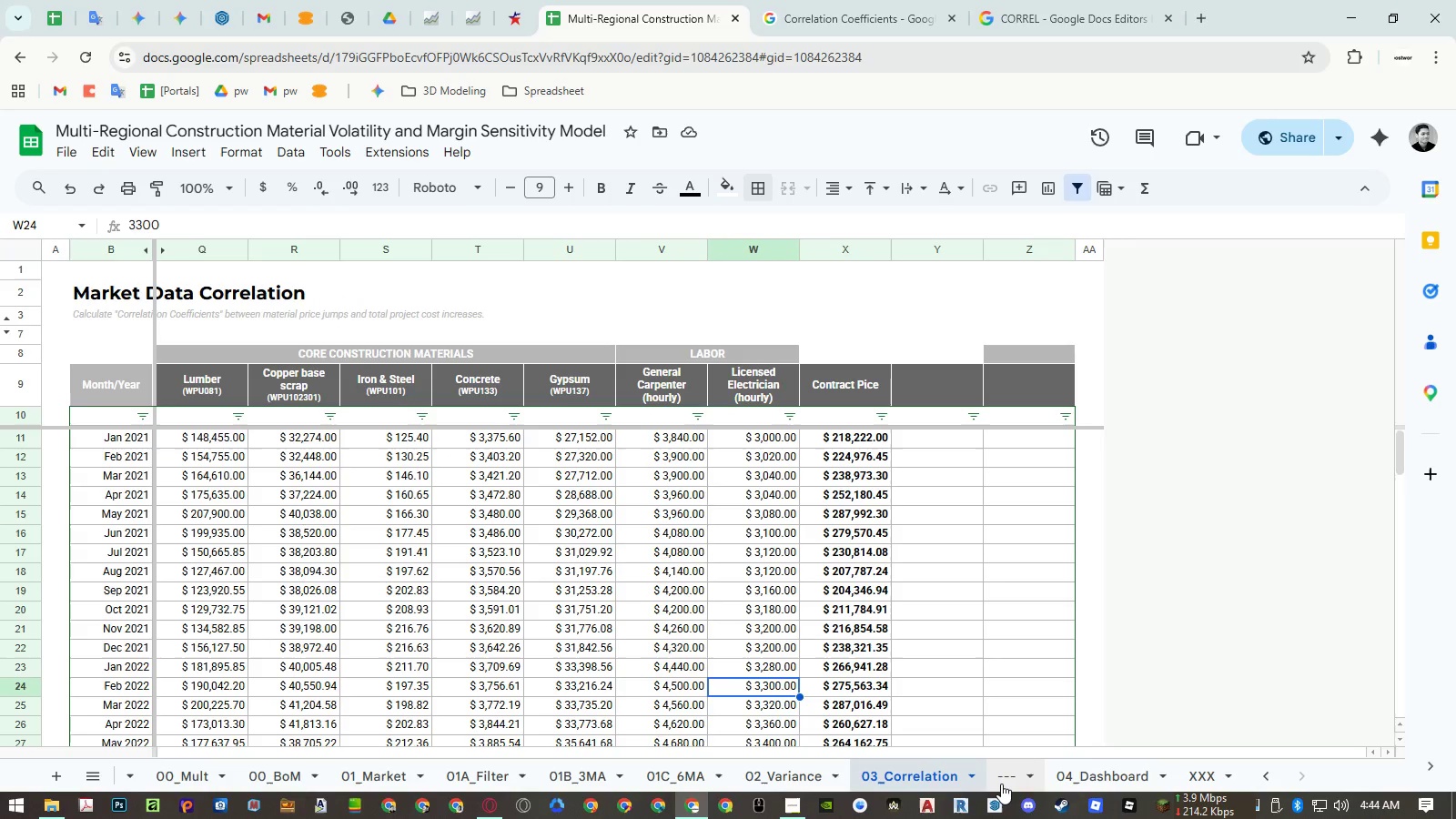 
left_click([1001, 784])
 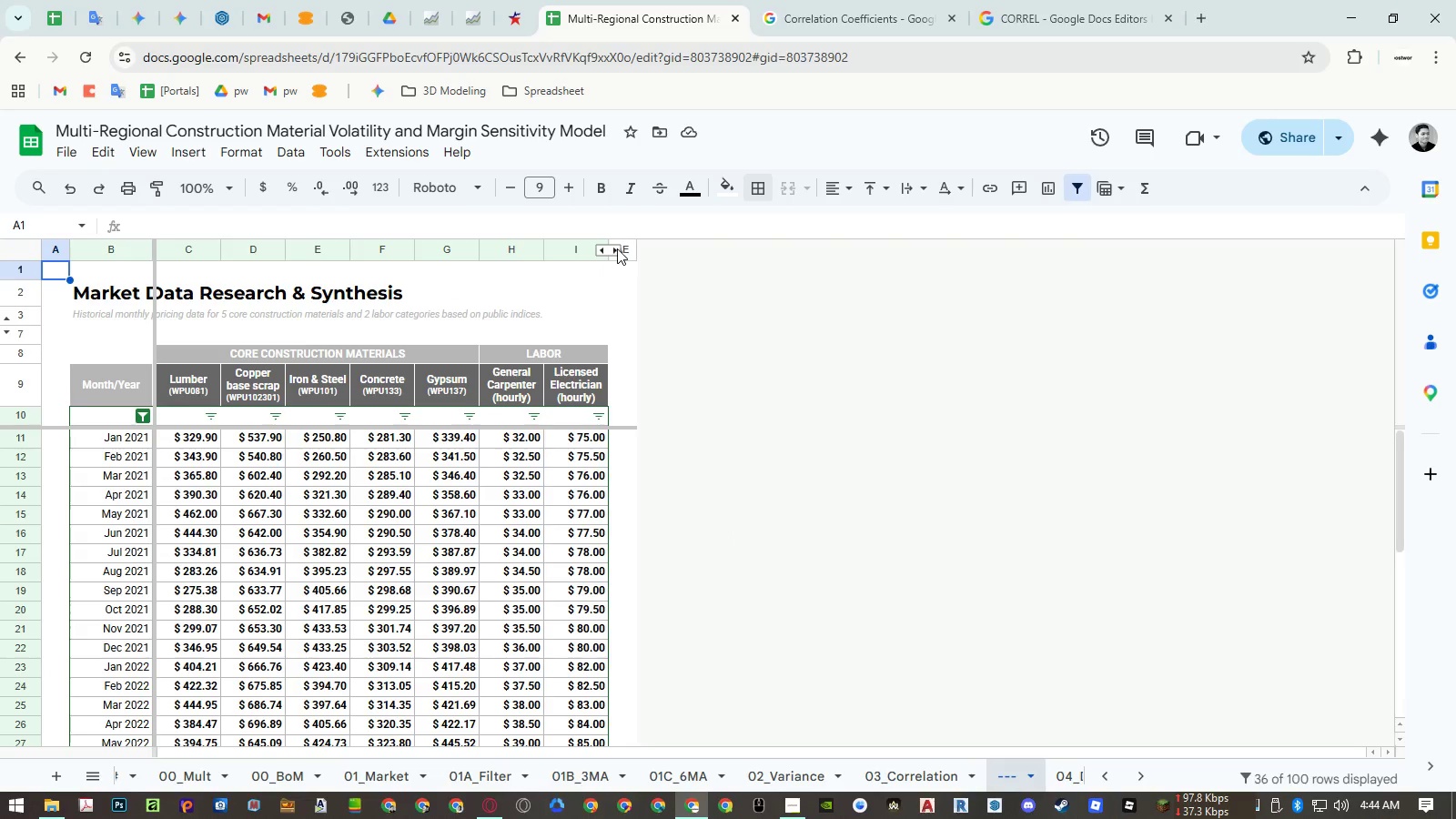 
left_click([616, 250])
 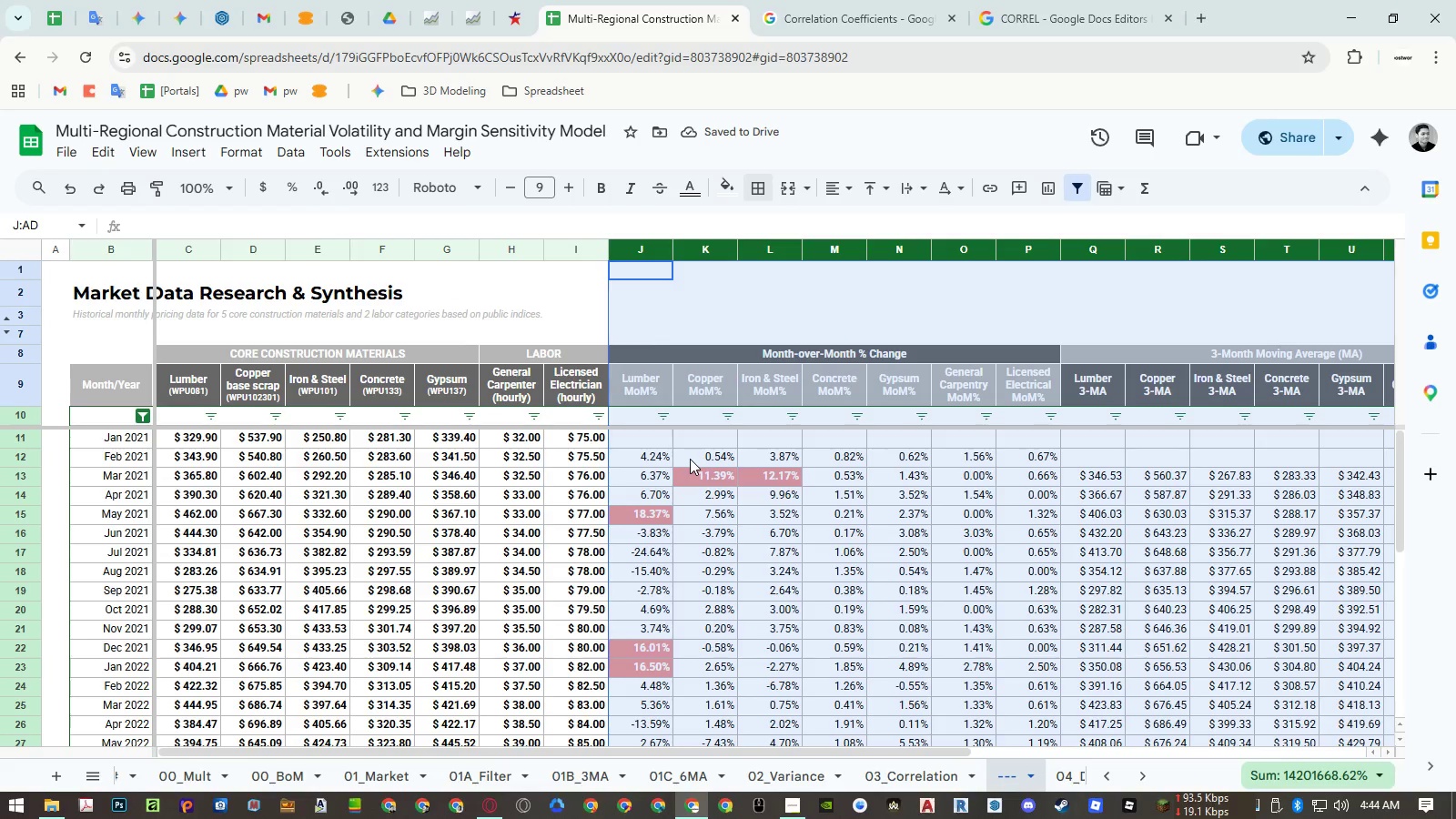 
hold_key(key=ShiftLeft, duration=0.75)
scroll: coordinate [707, 456], scroll_direction: down, amount: 5.0
 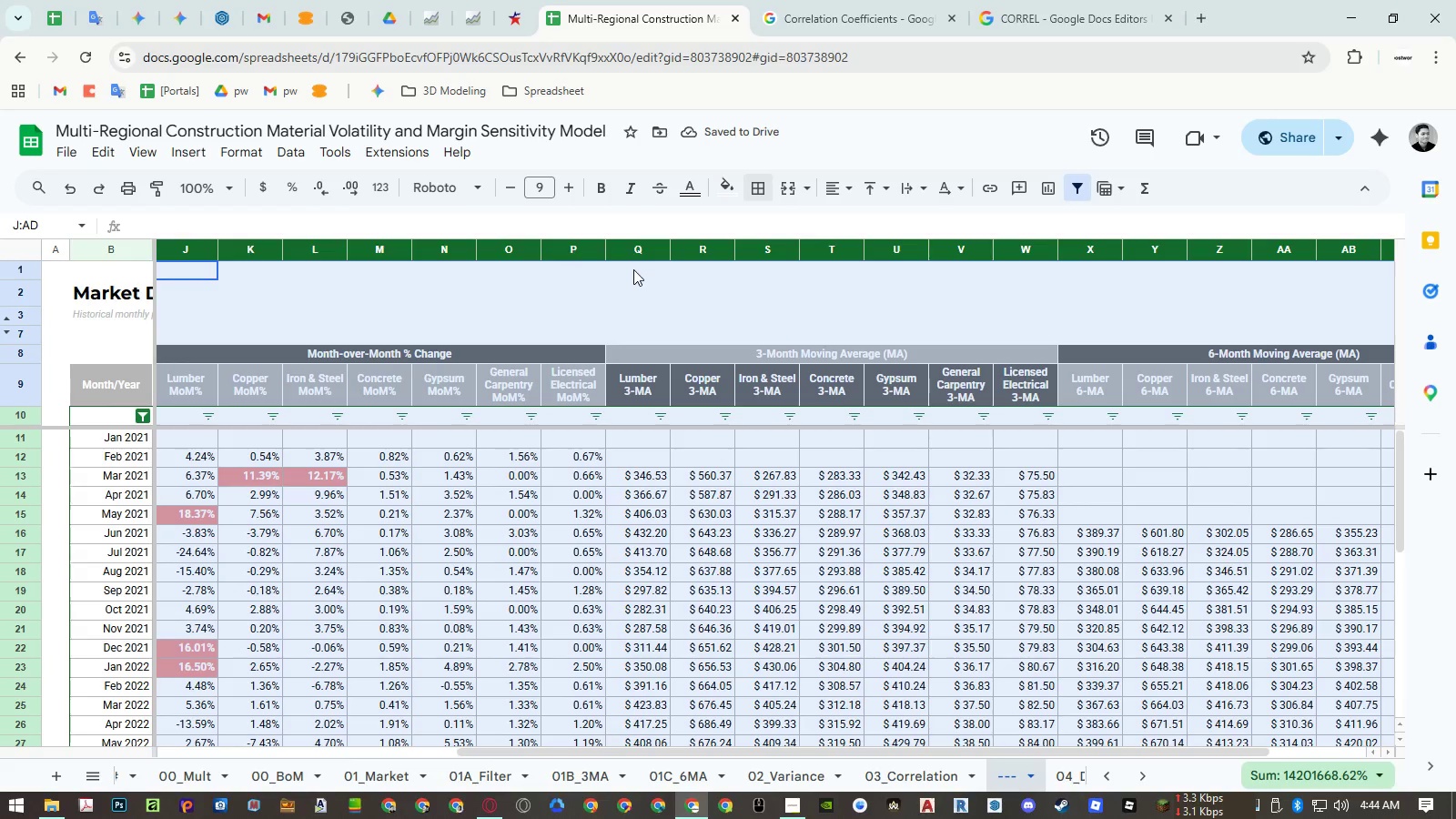 
left_click([632, 248])
 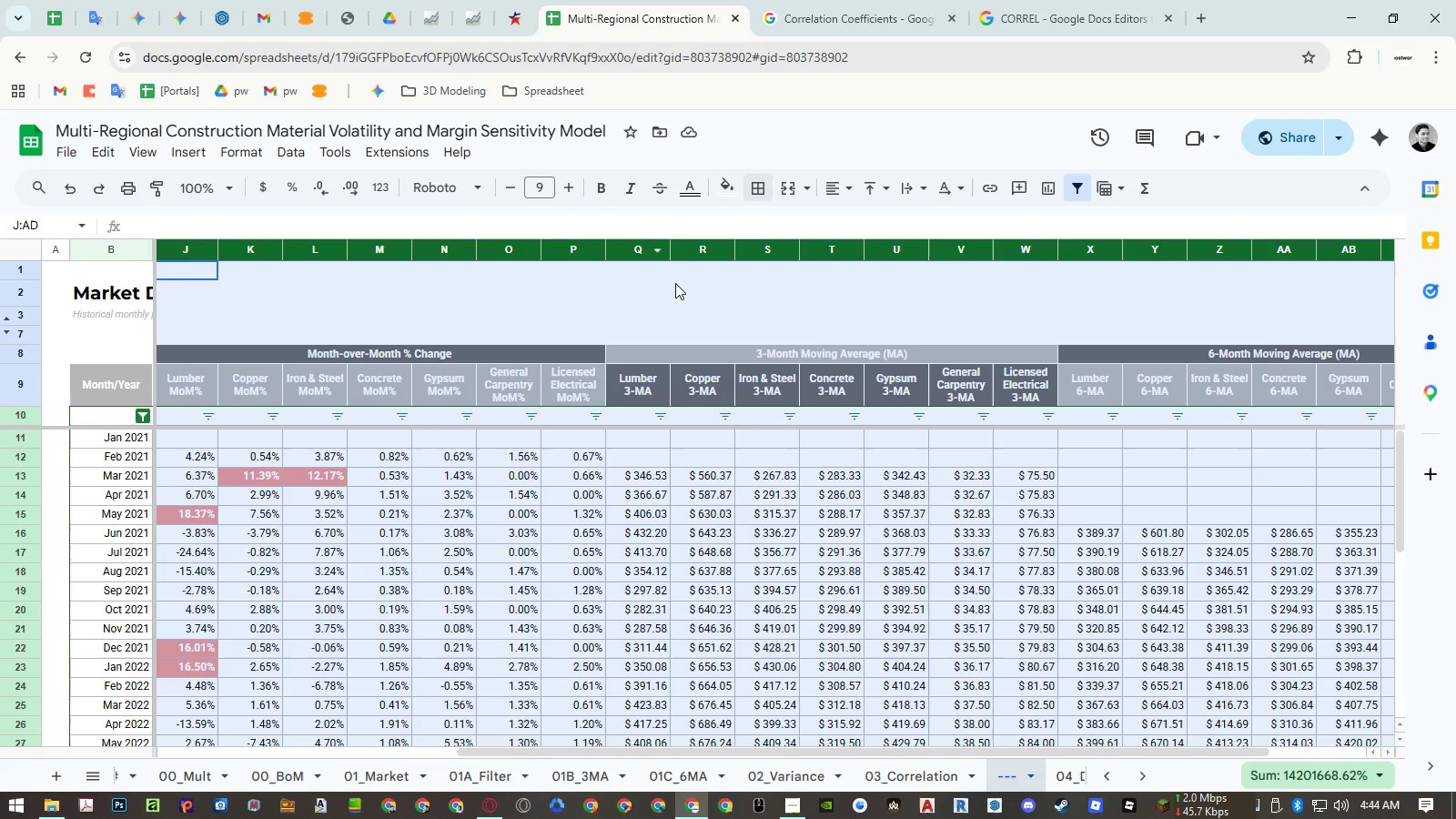 
left_click([672, 304])
 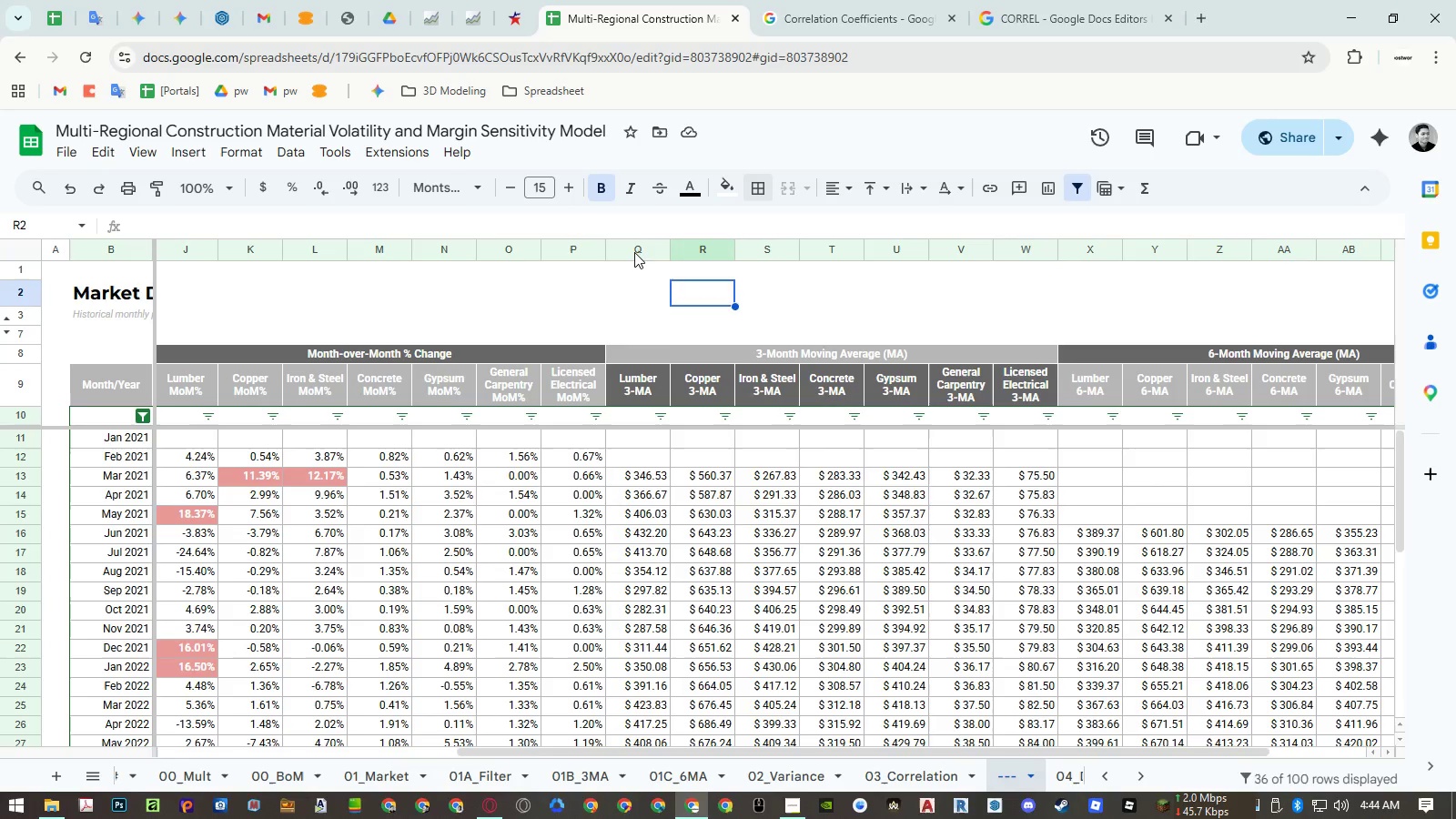 
left_click_drag(start_coordinate=[634, 251], to_coordinate=[1311, 252])
 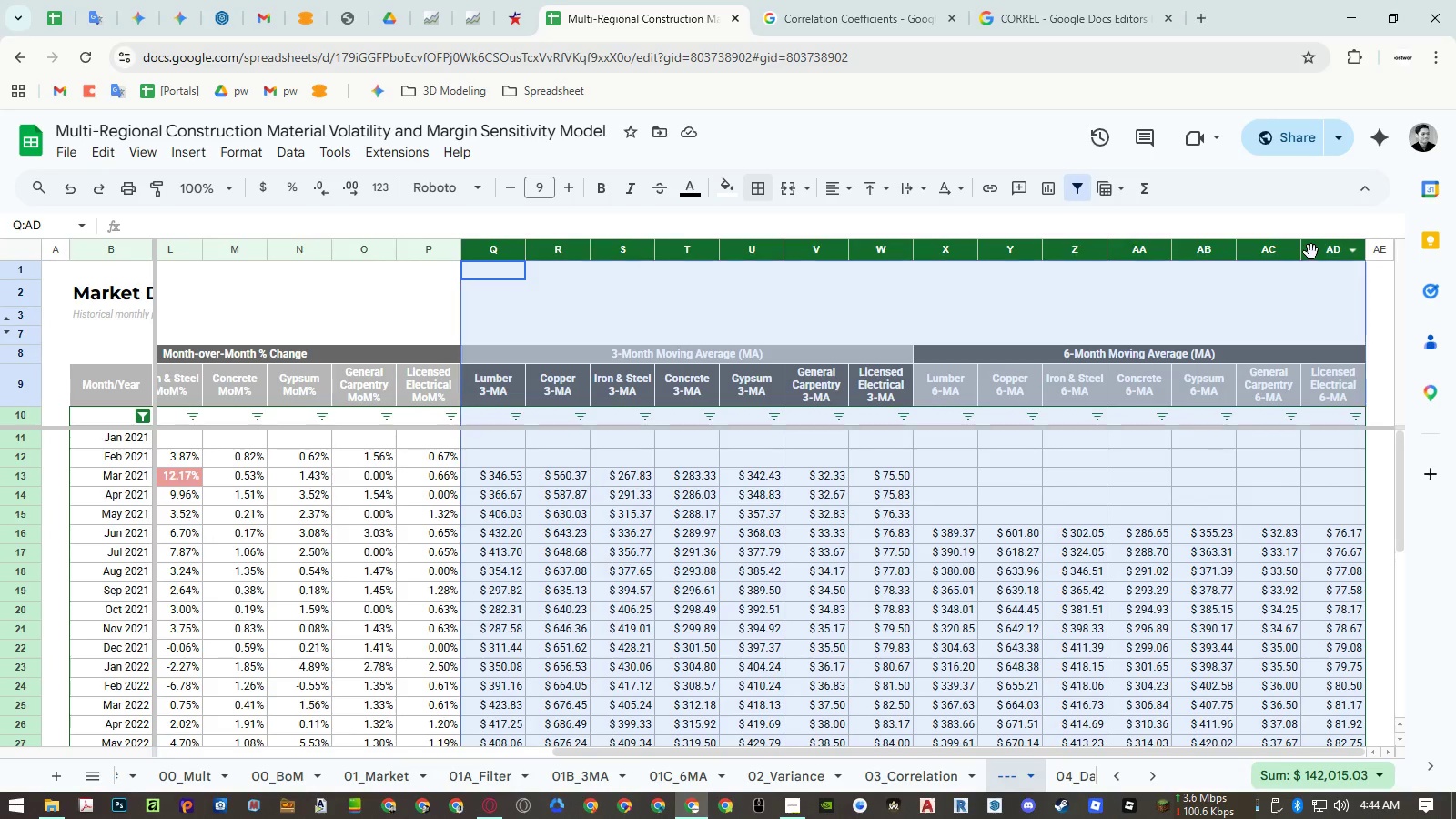 
right_click([1311, 252])
 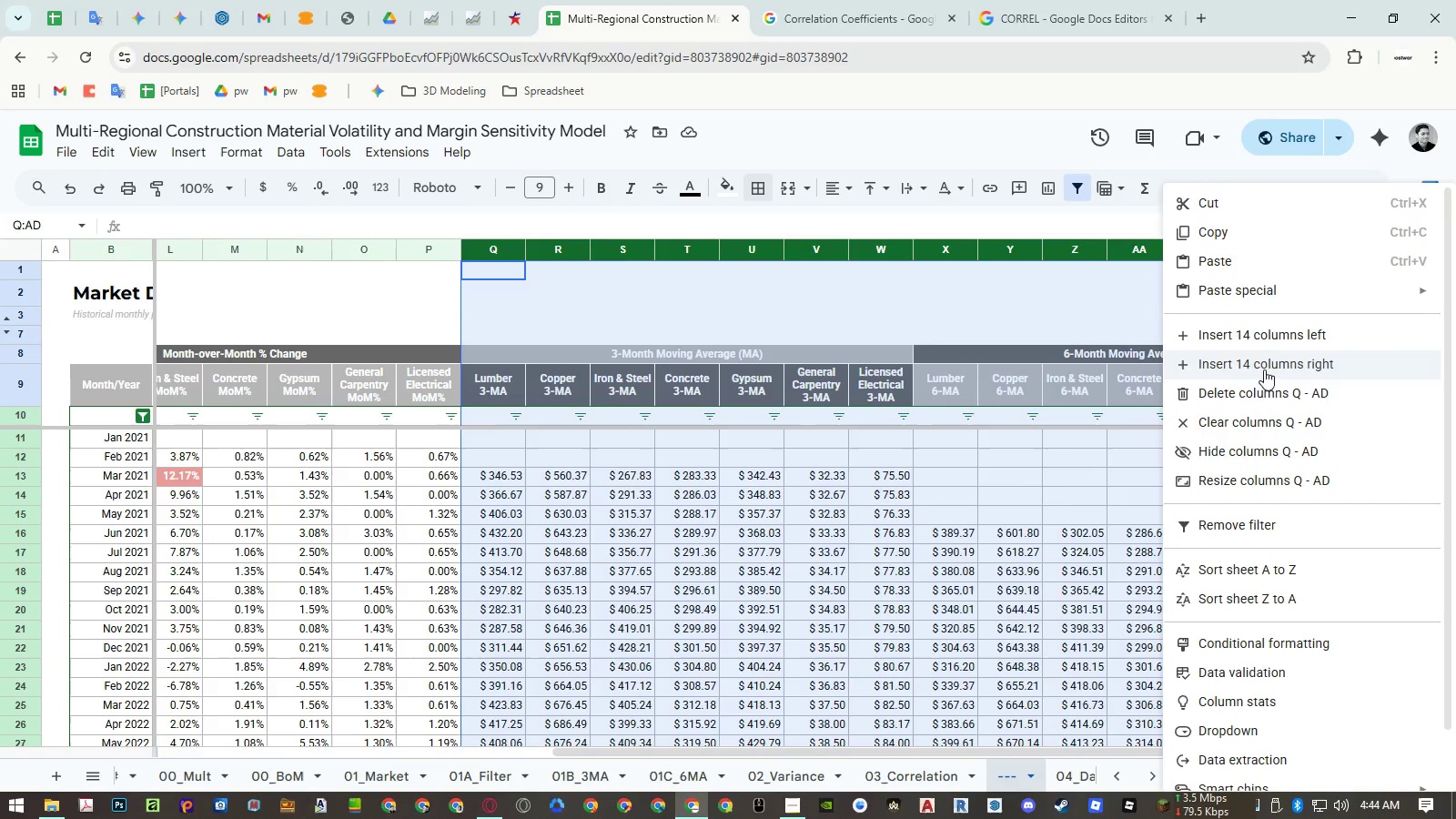 
left_click([1257, 390])
 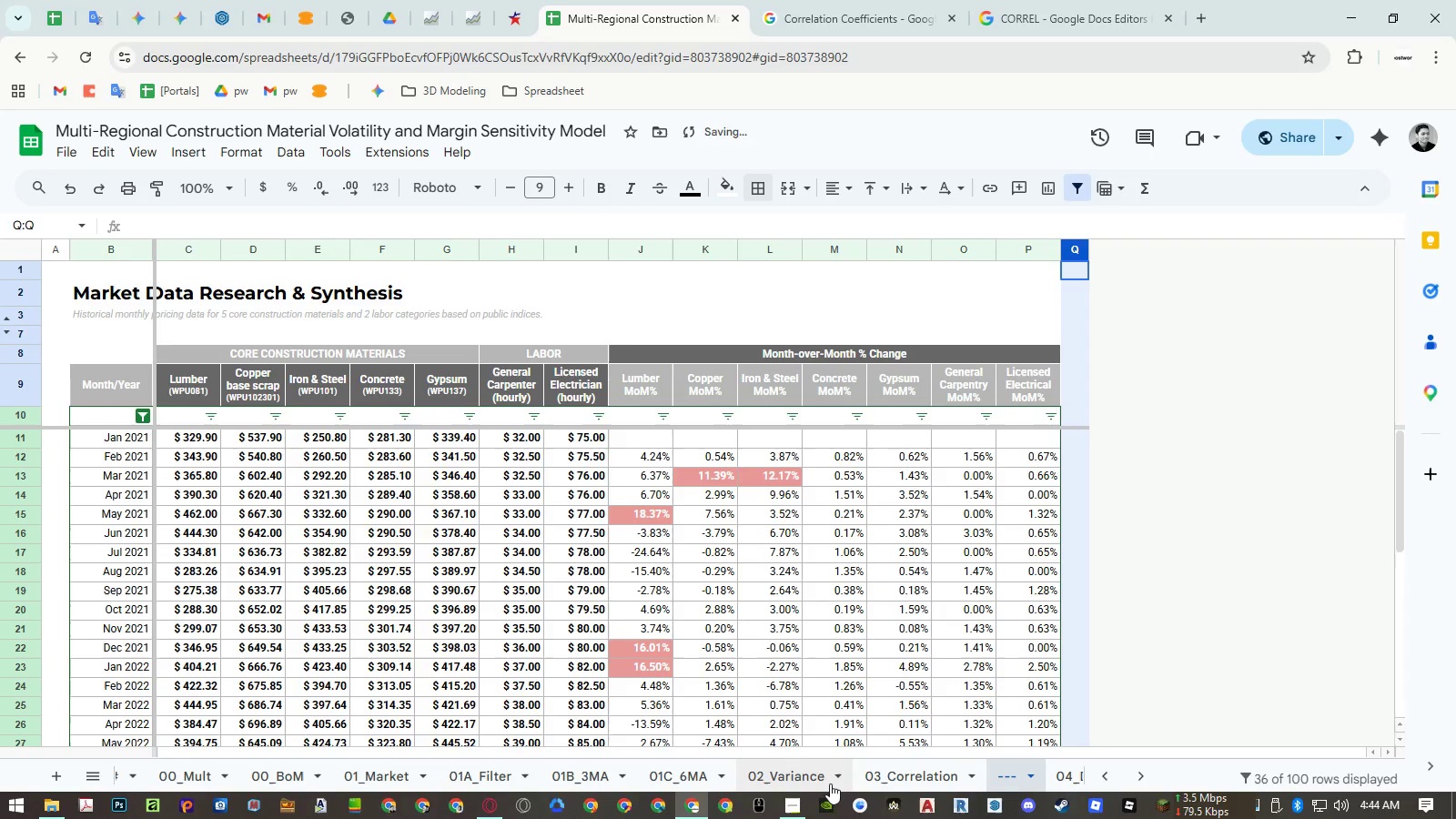 
left_click([784, 814])